 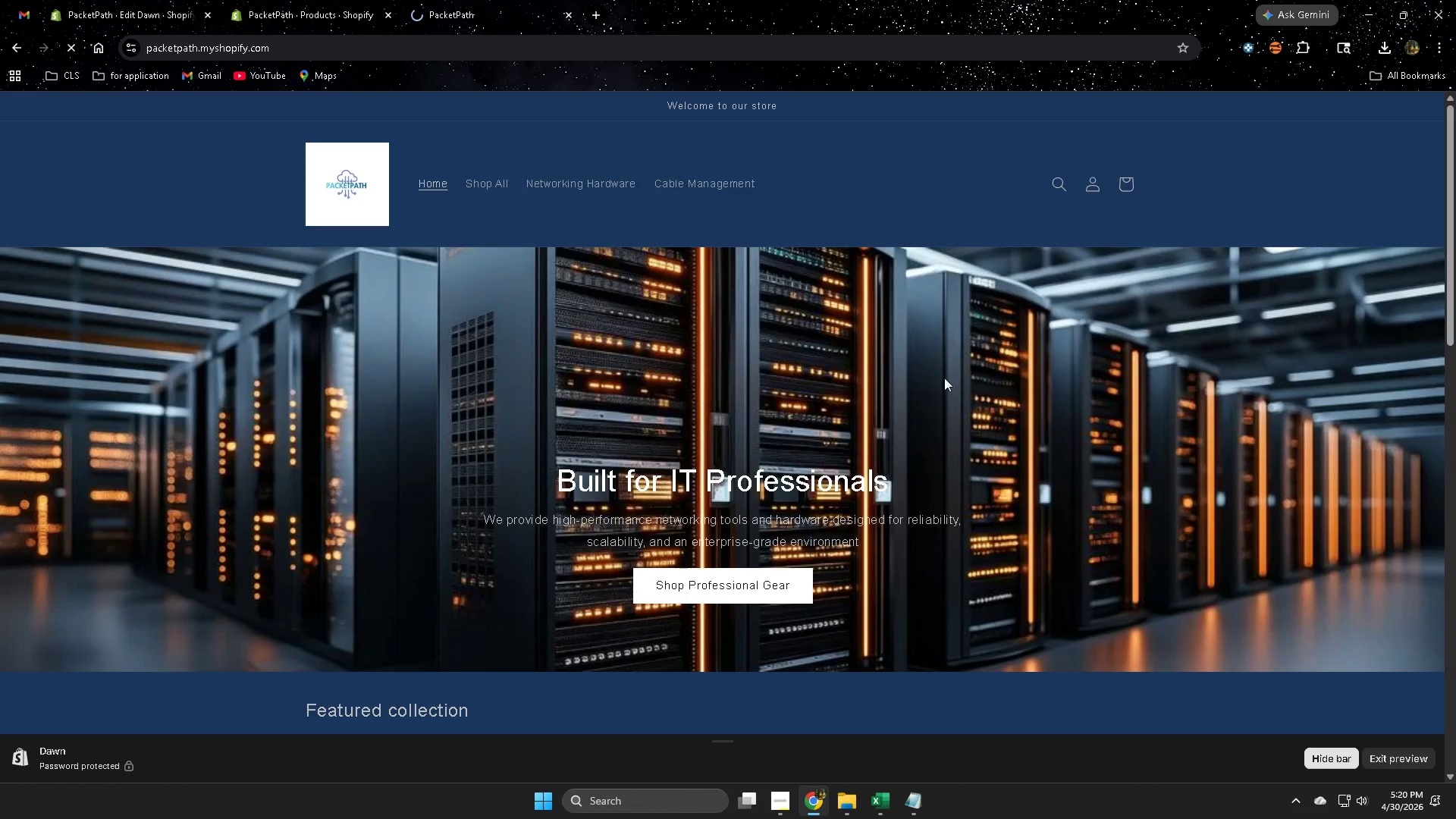 
scroll: coordinate [1087, 391], scroll_direction: down, amount: 5.0
 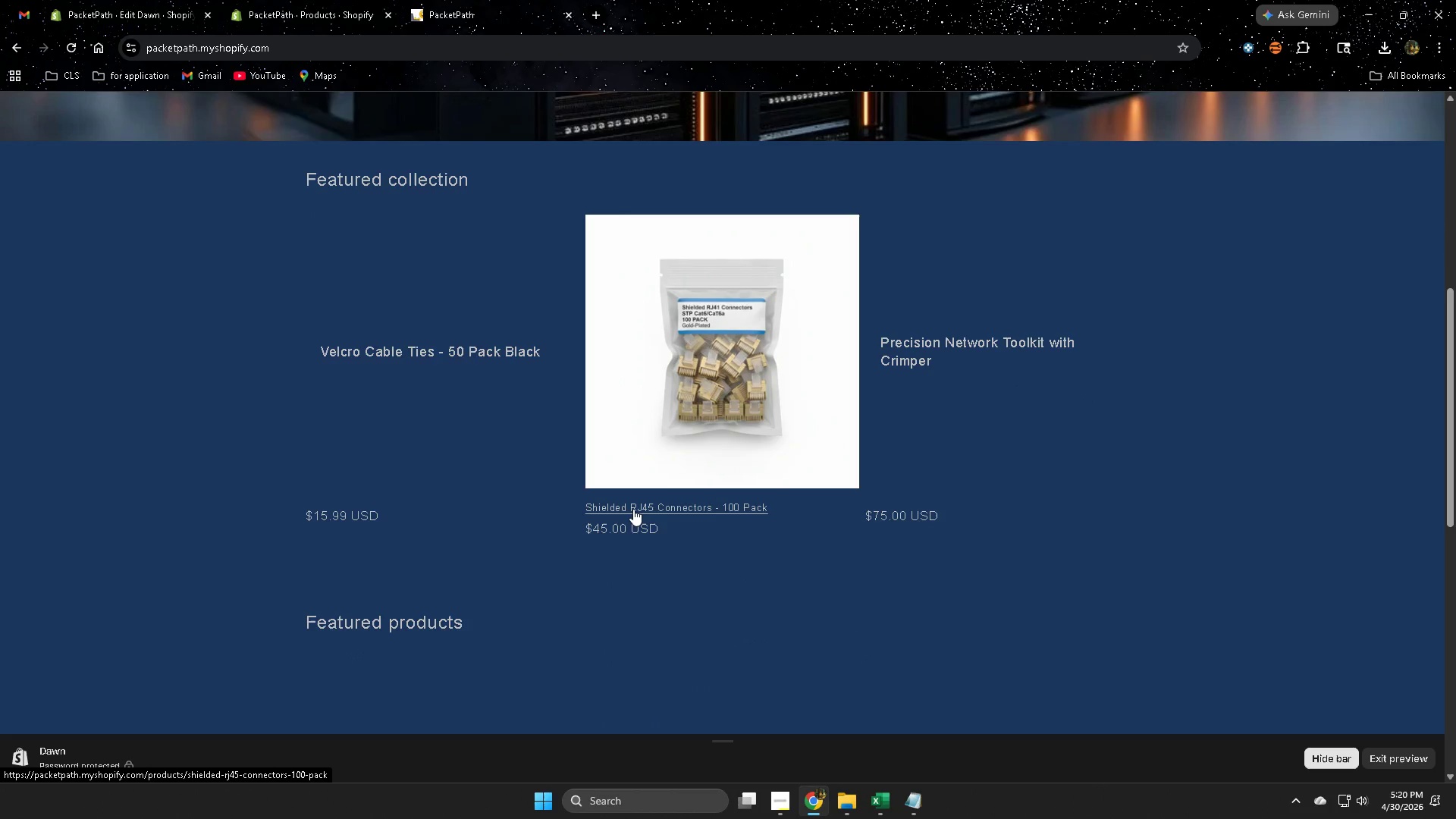 
scroll: coordinate [640, 507], scroll_direction: up, amount: 3.0
 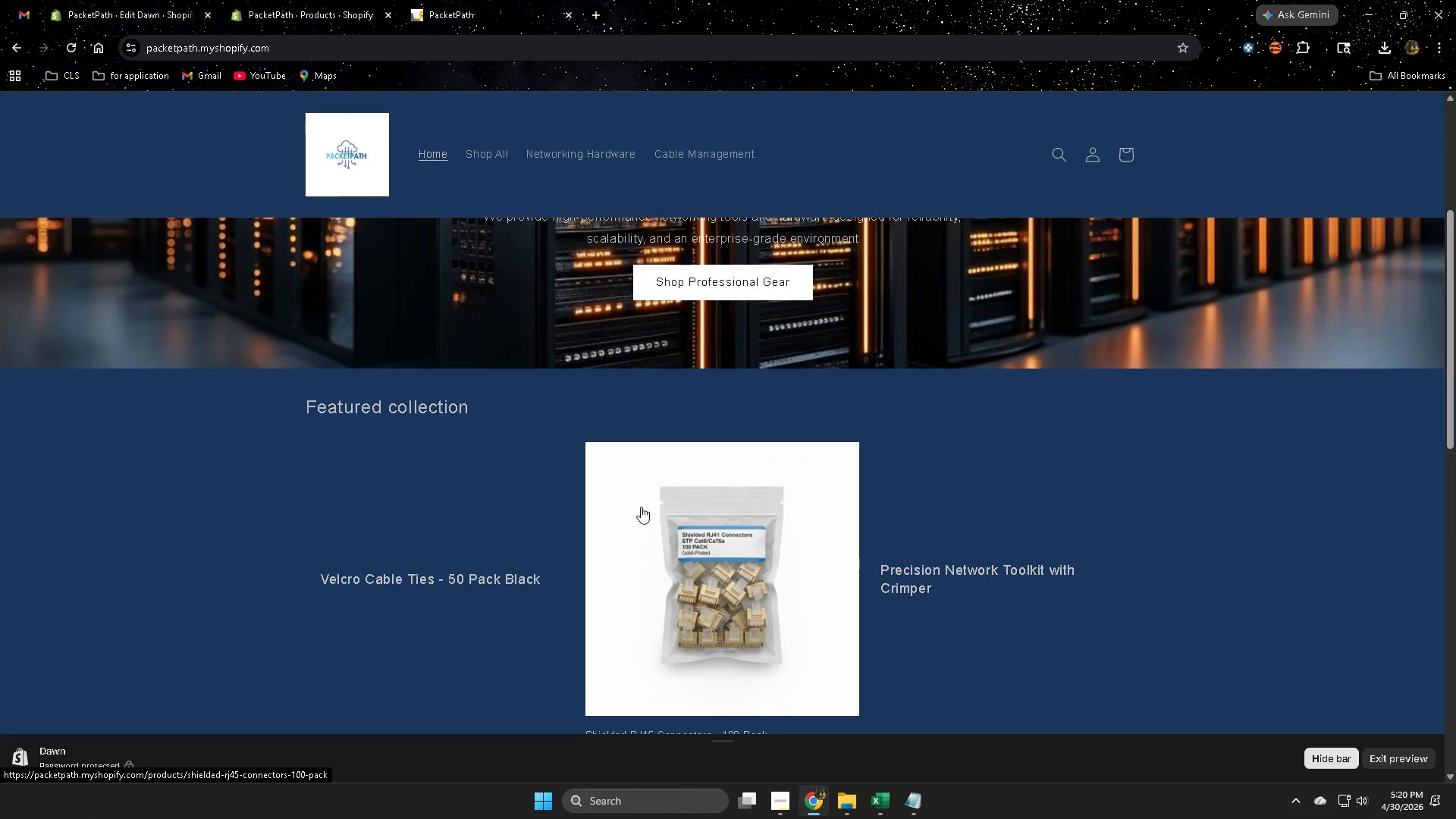 
scroll: coordinate [641, 506], scroll_direction: down, amount: 2.0
 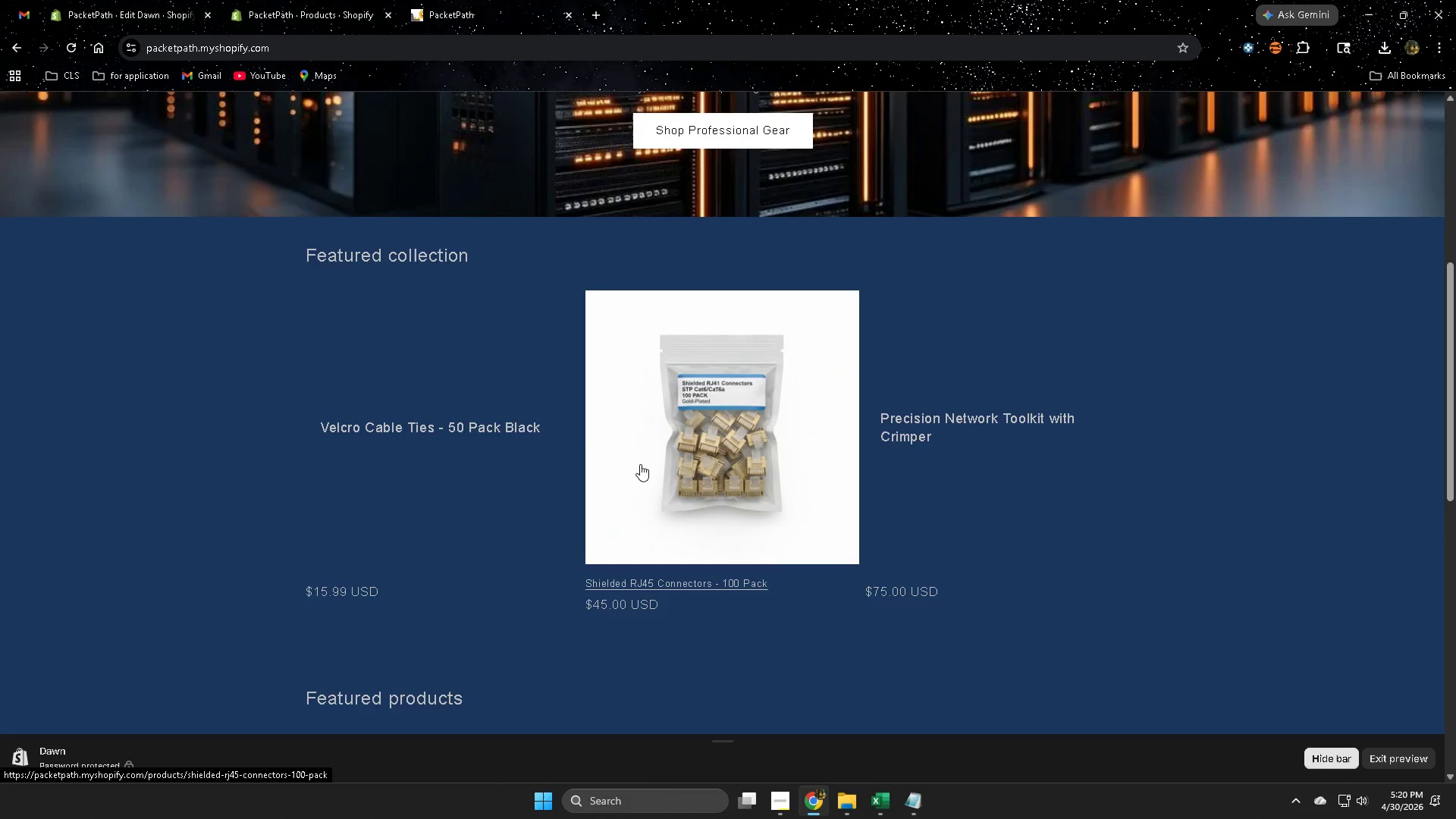 
left_click([640, 464])
 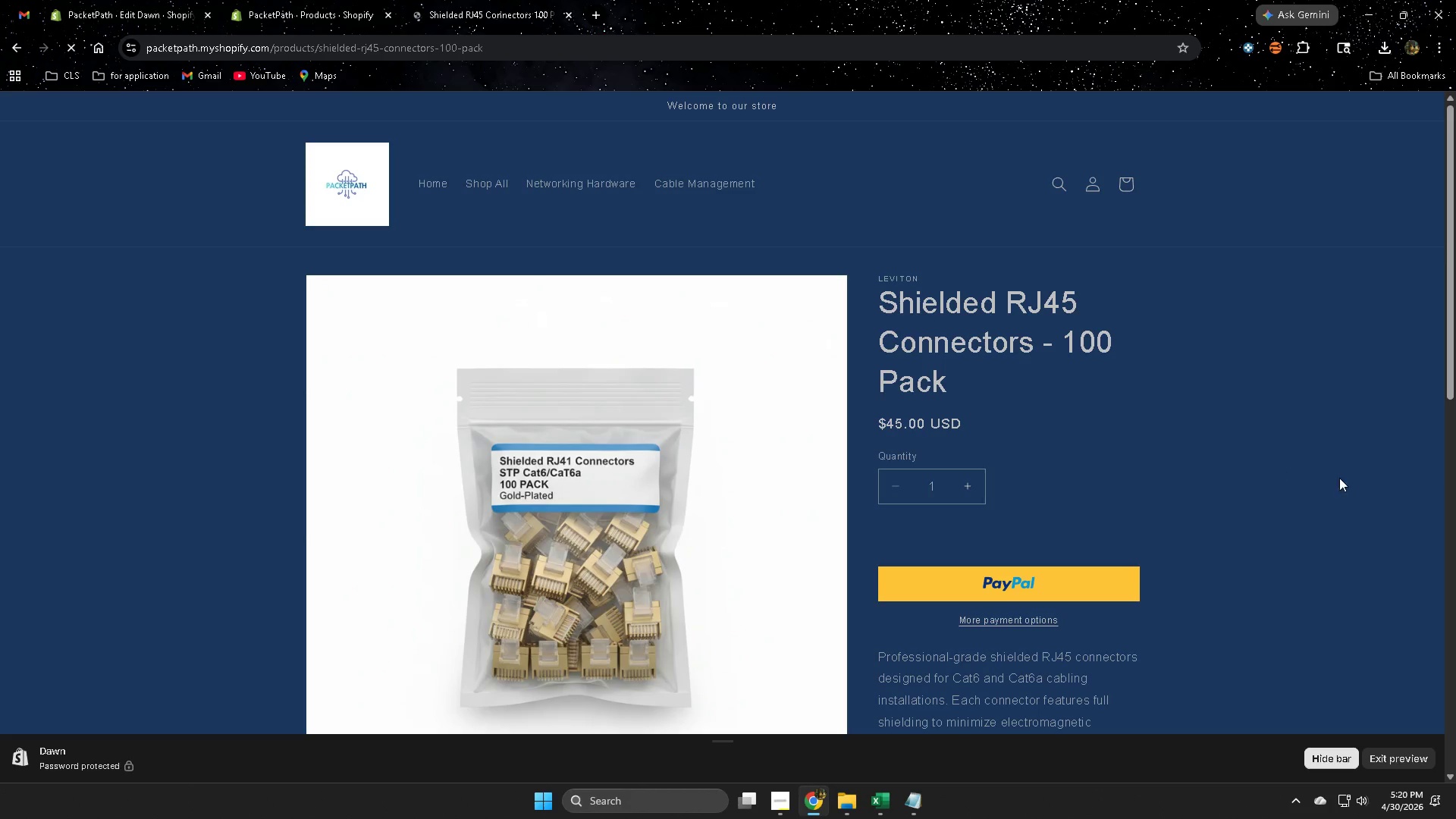 
scroll: coordinate [1425, 488], scroll_direction: down, amount: 5.0
 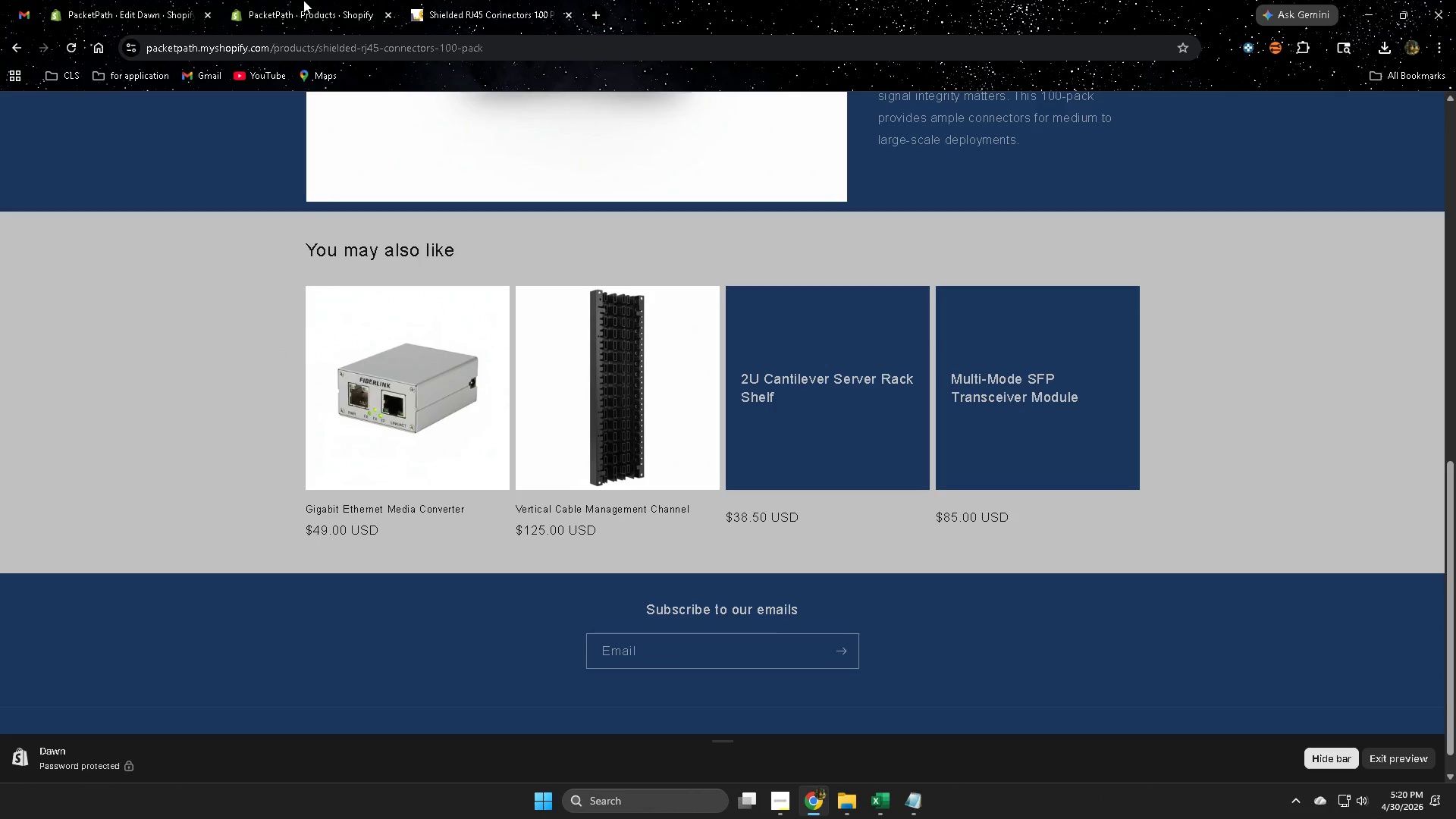 
left_click([153, 0])
 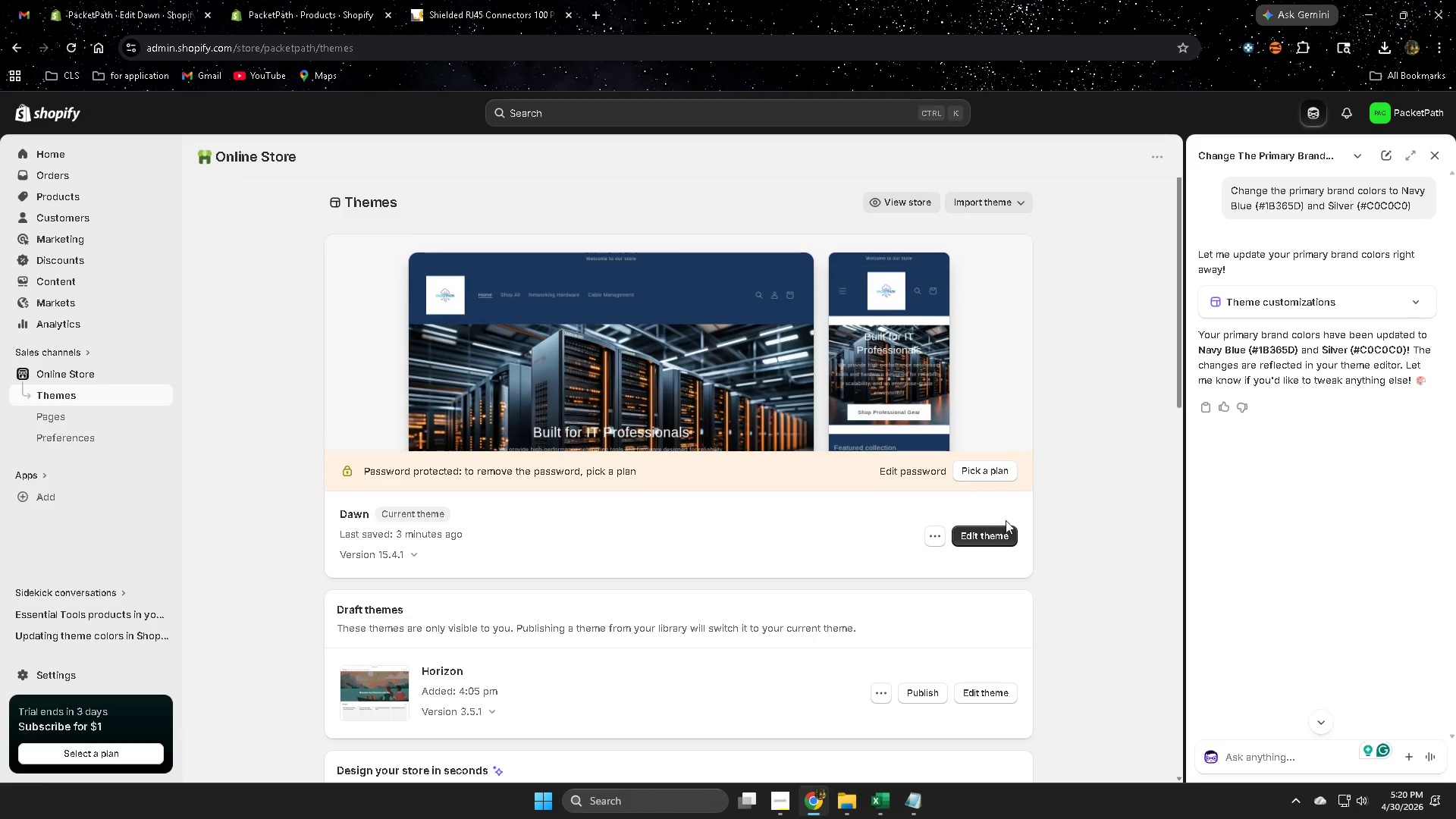 
left_click([1000, 535])
 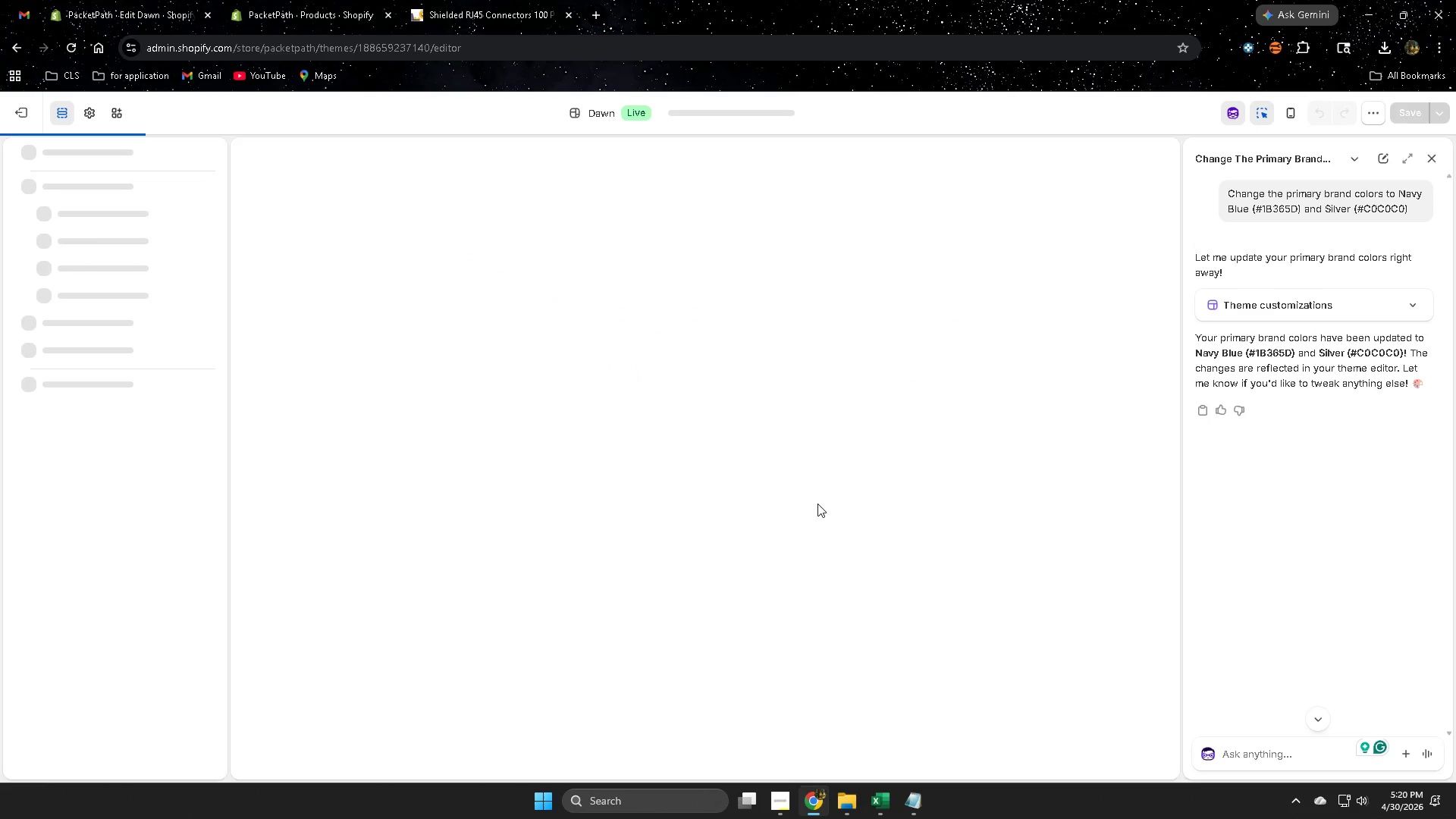 
scroll: coordinate [890, 503], scroll_direction: down, amount: 8.0
 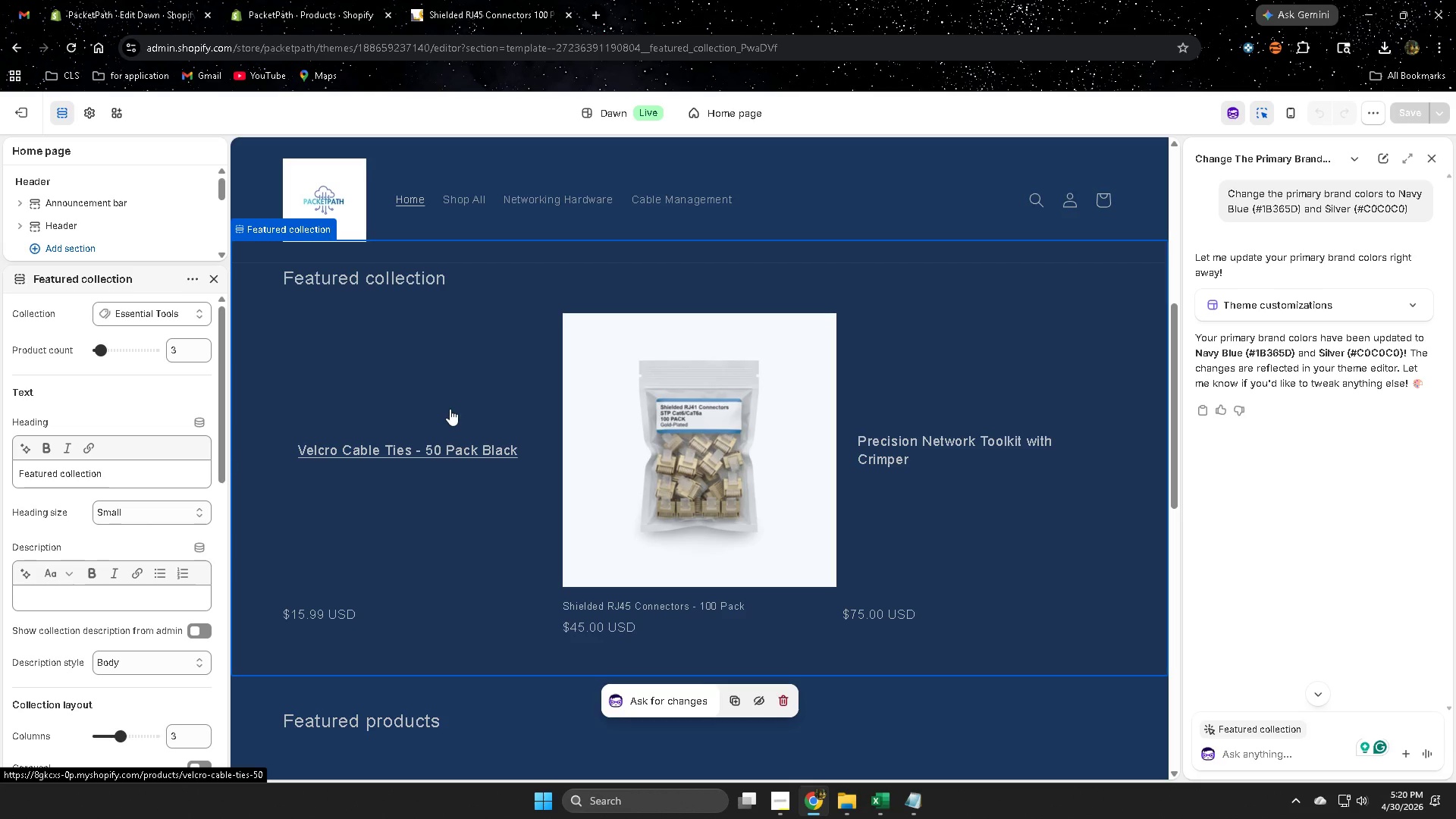 
left_click([612, 414])
 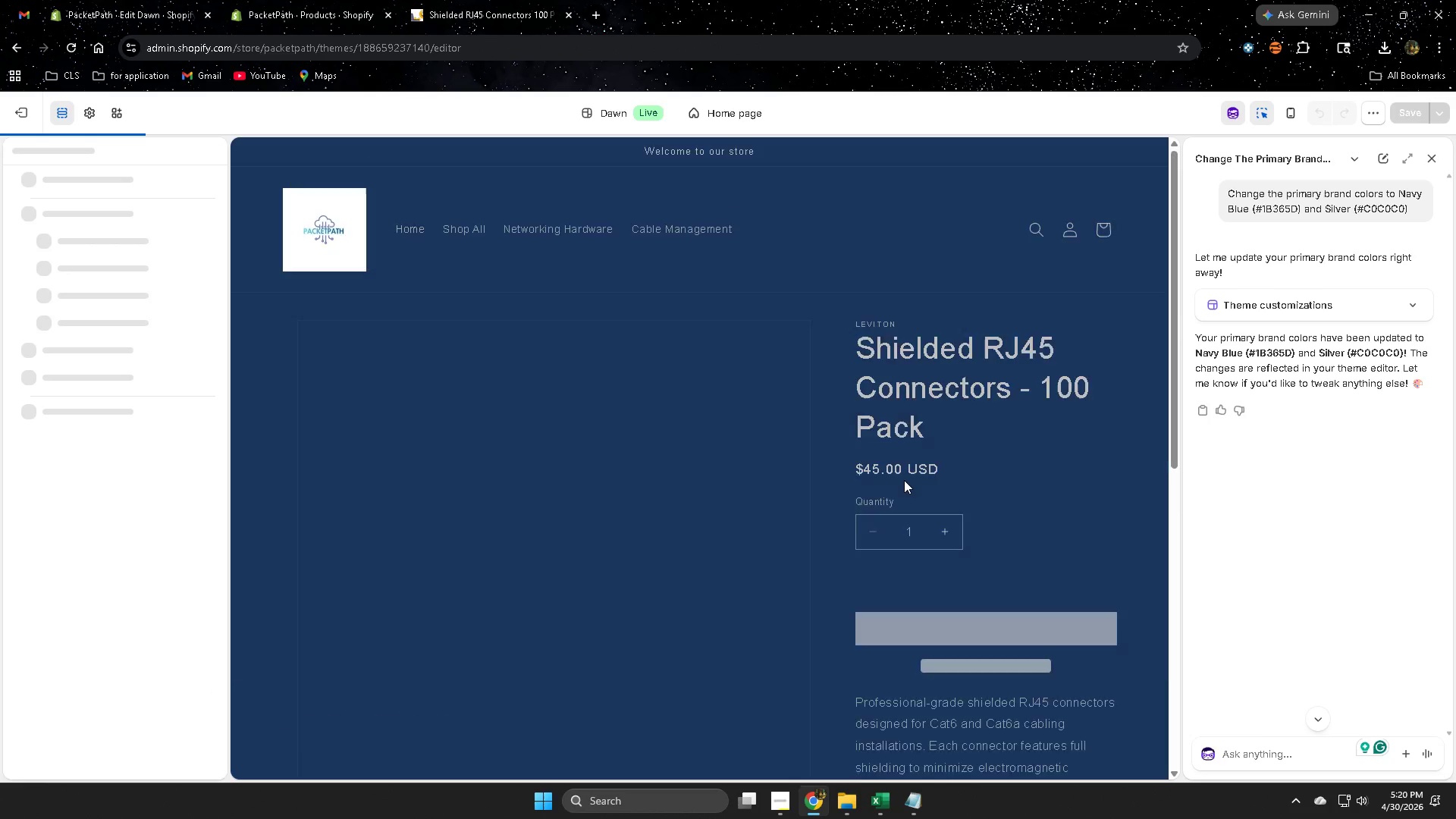 
scroll: coordinate [900, 482], scroll_direction: down, amount: 10.0
 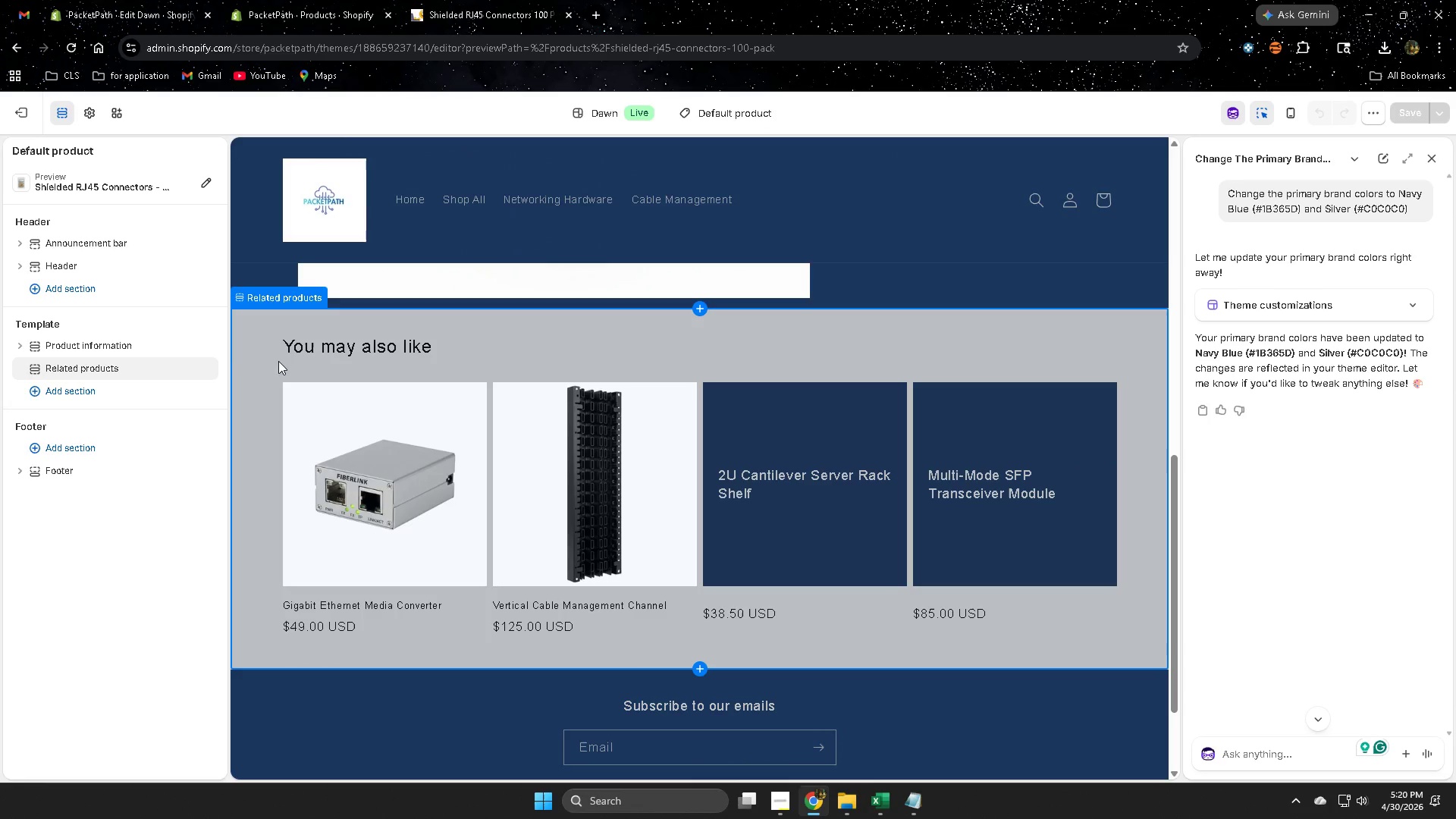 
left_click([251, 368])
 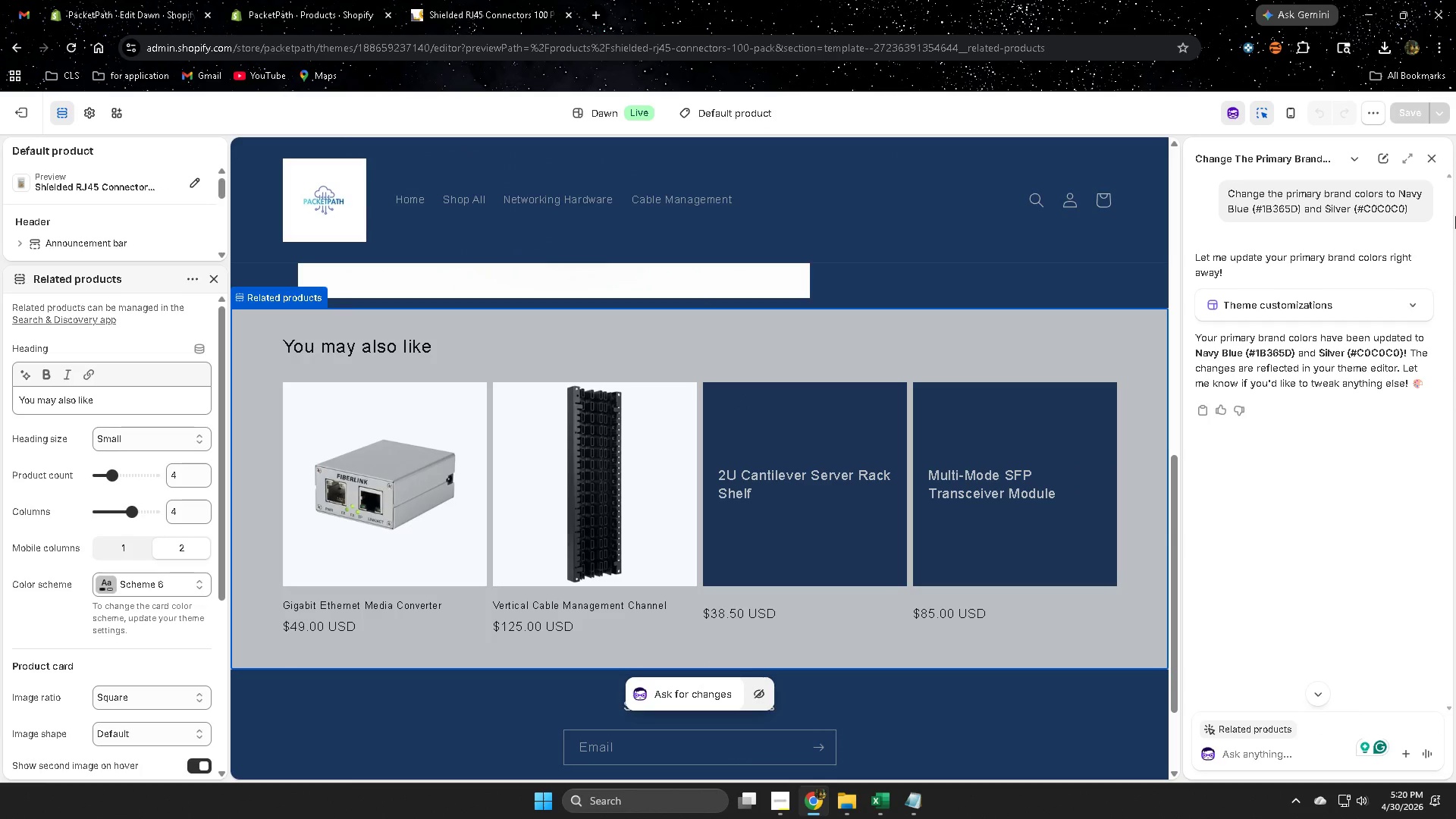 
left_click([1434, 158])
 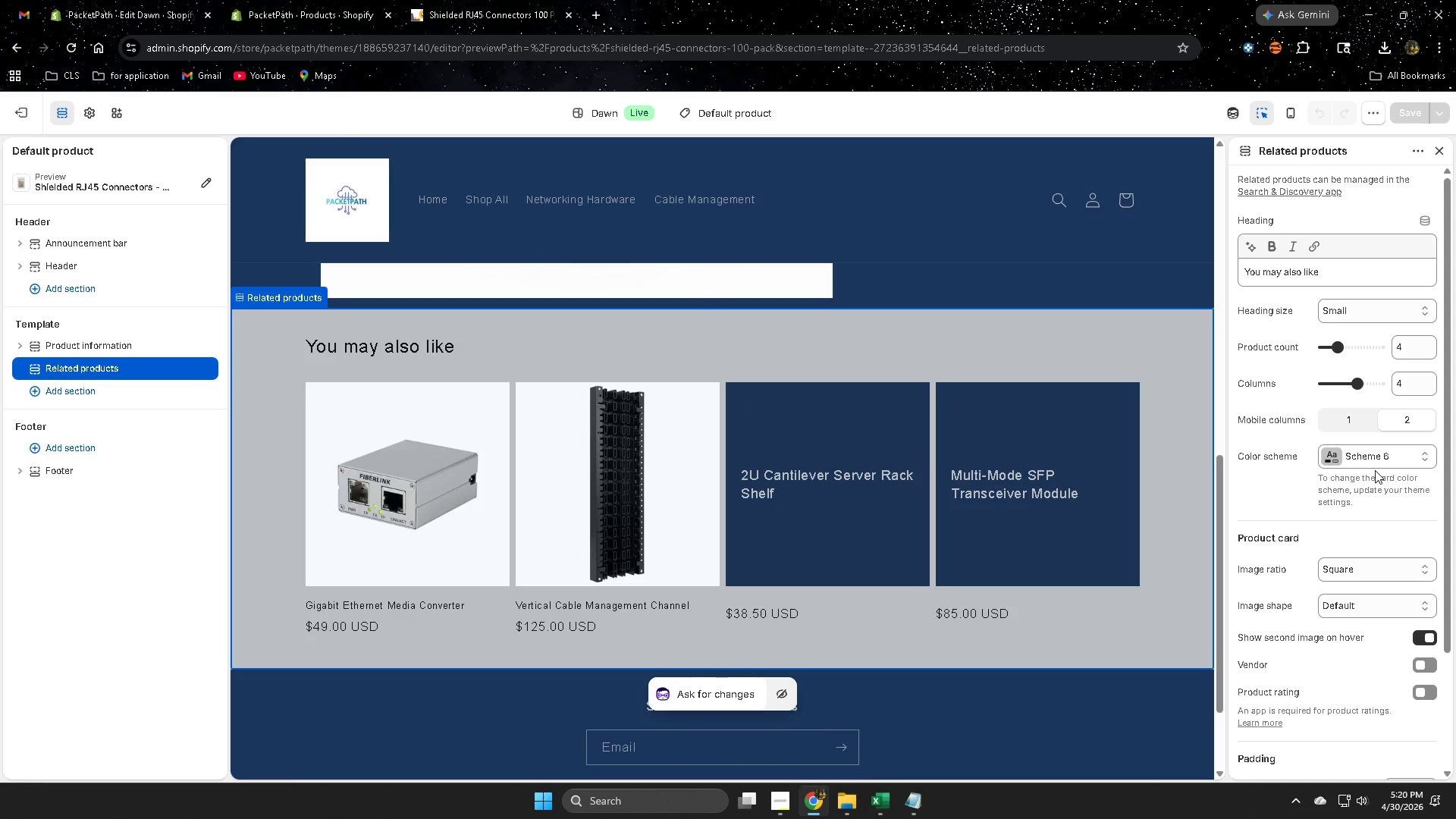 
left_click([1398, 457])
 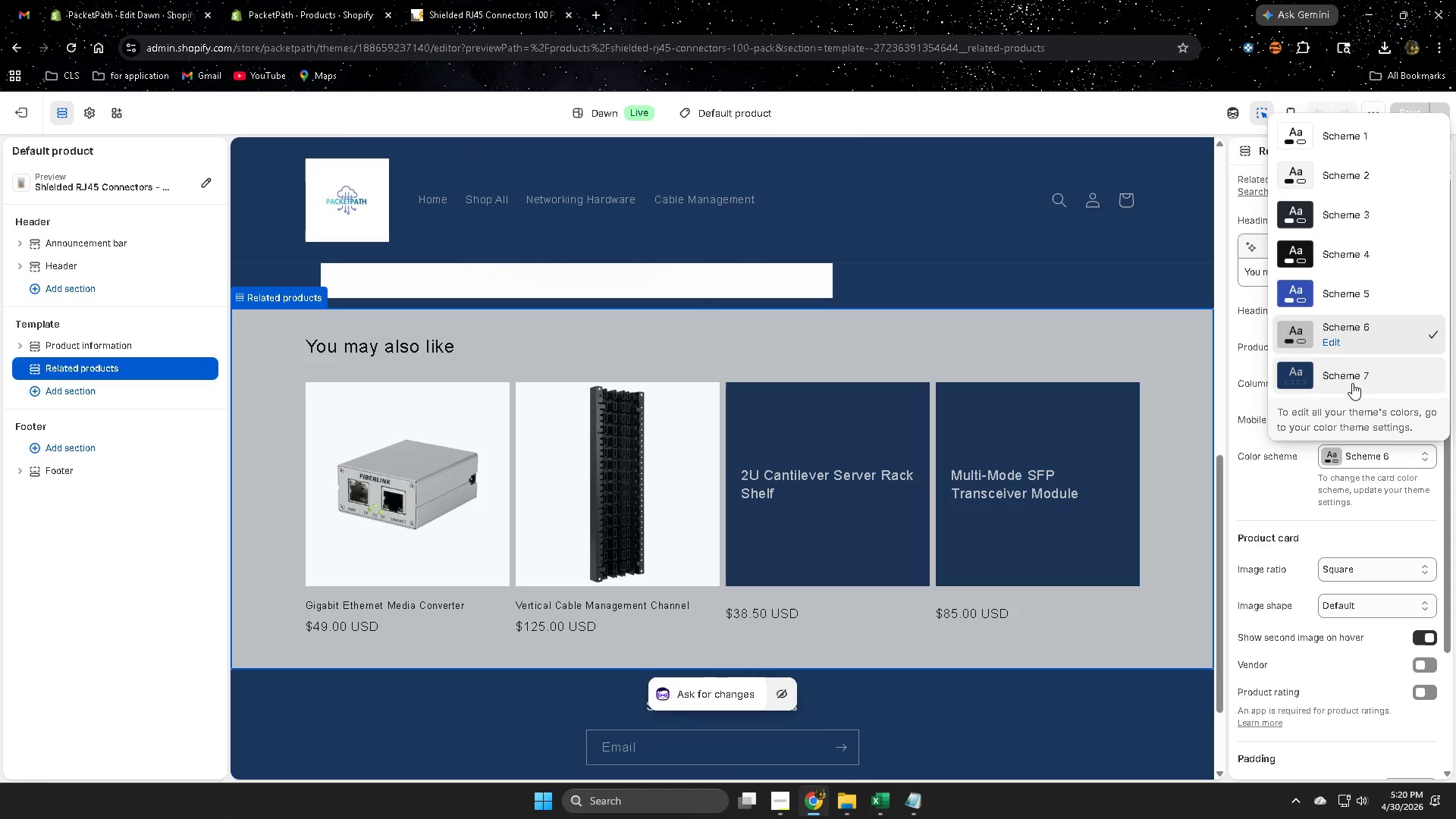 
left_click([1350, 377])
 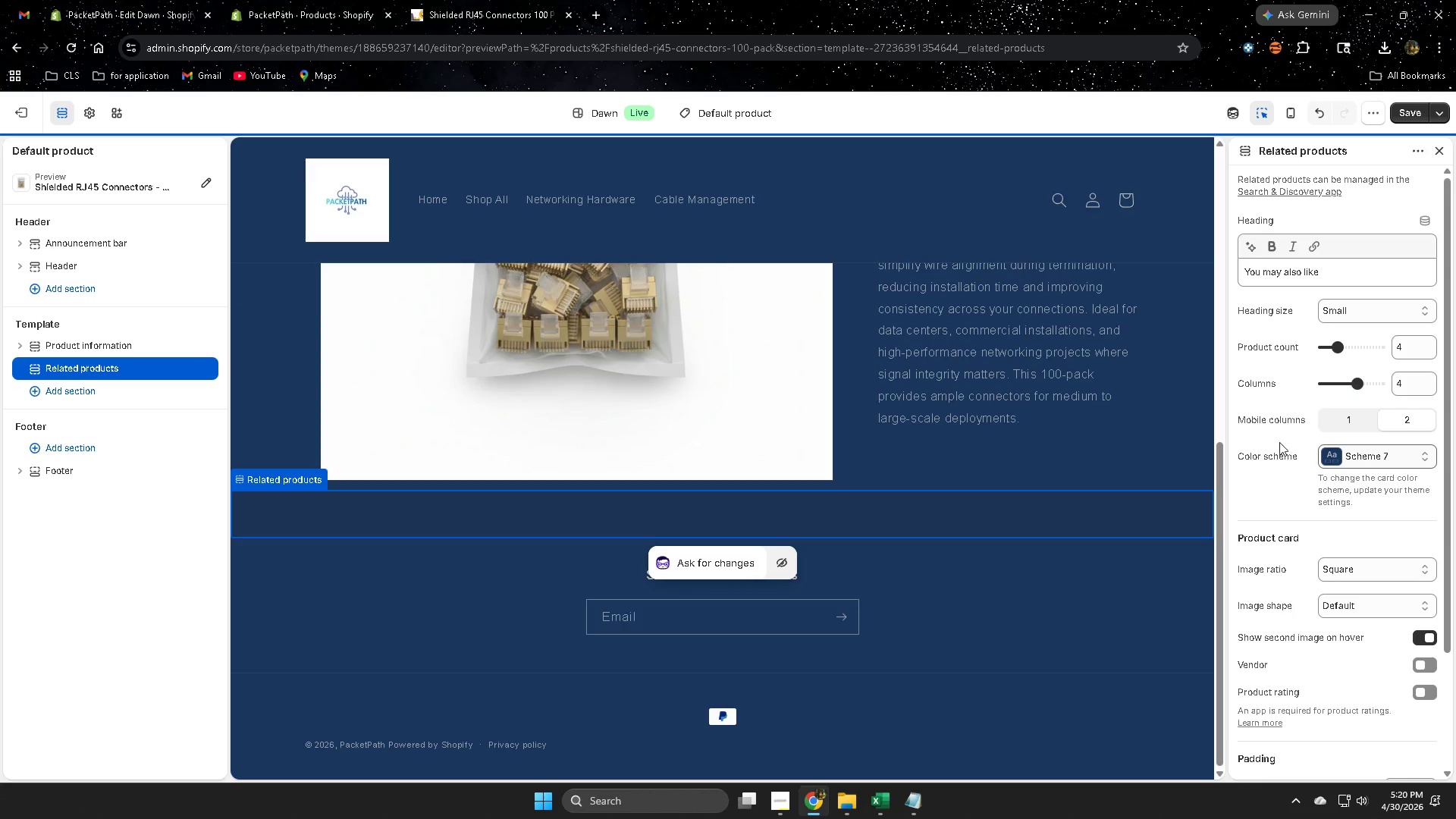 
scroll: coordinate [1077, 484], scroll_direction: down, amount: 4.0
 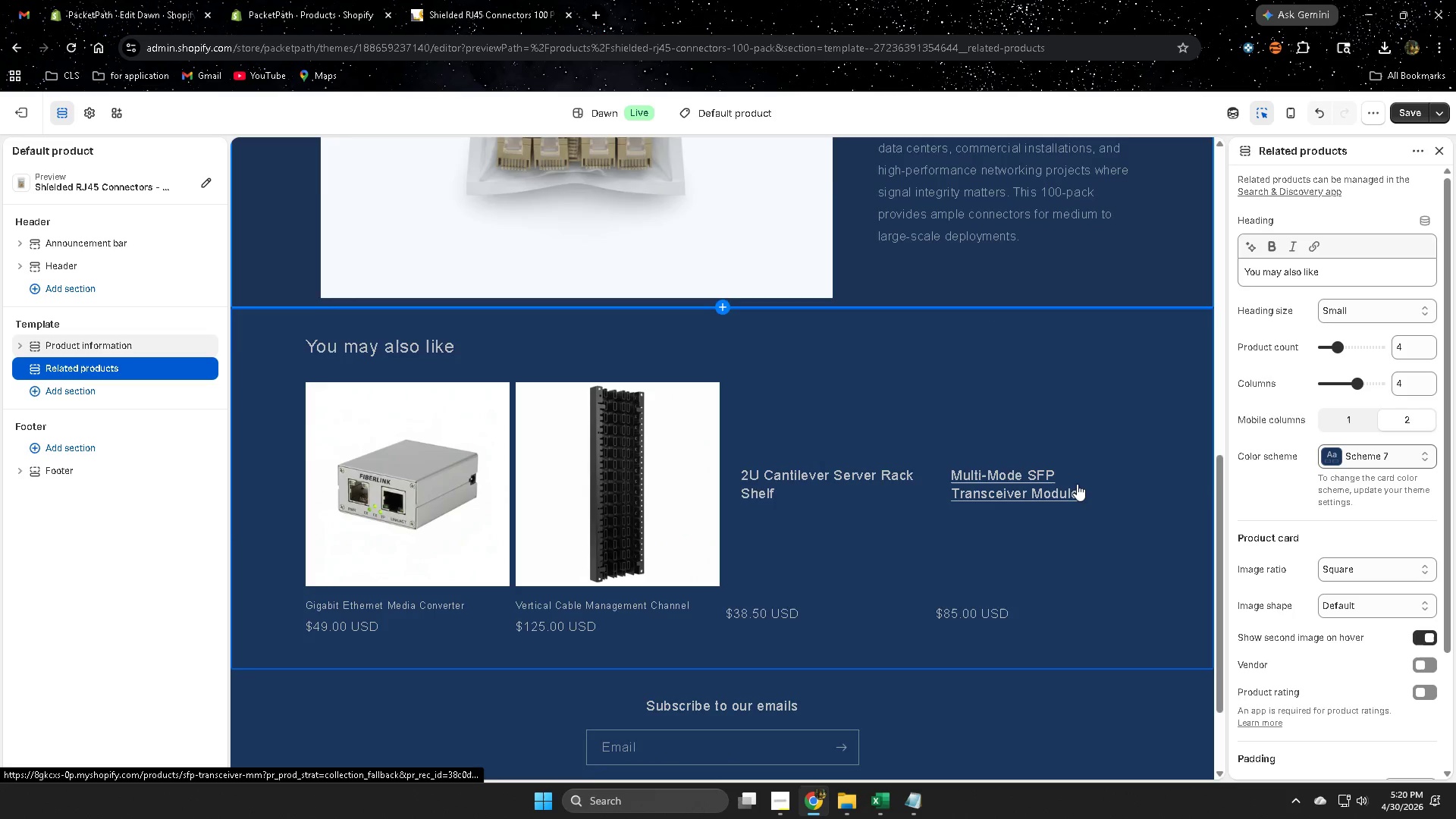 
scroll: coordinate [1077, 483], scroll_direction: up, amount: 4.0
 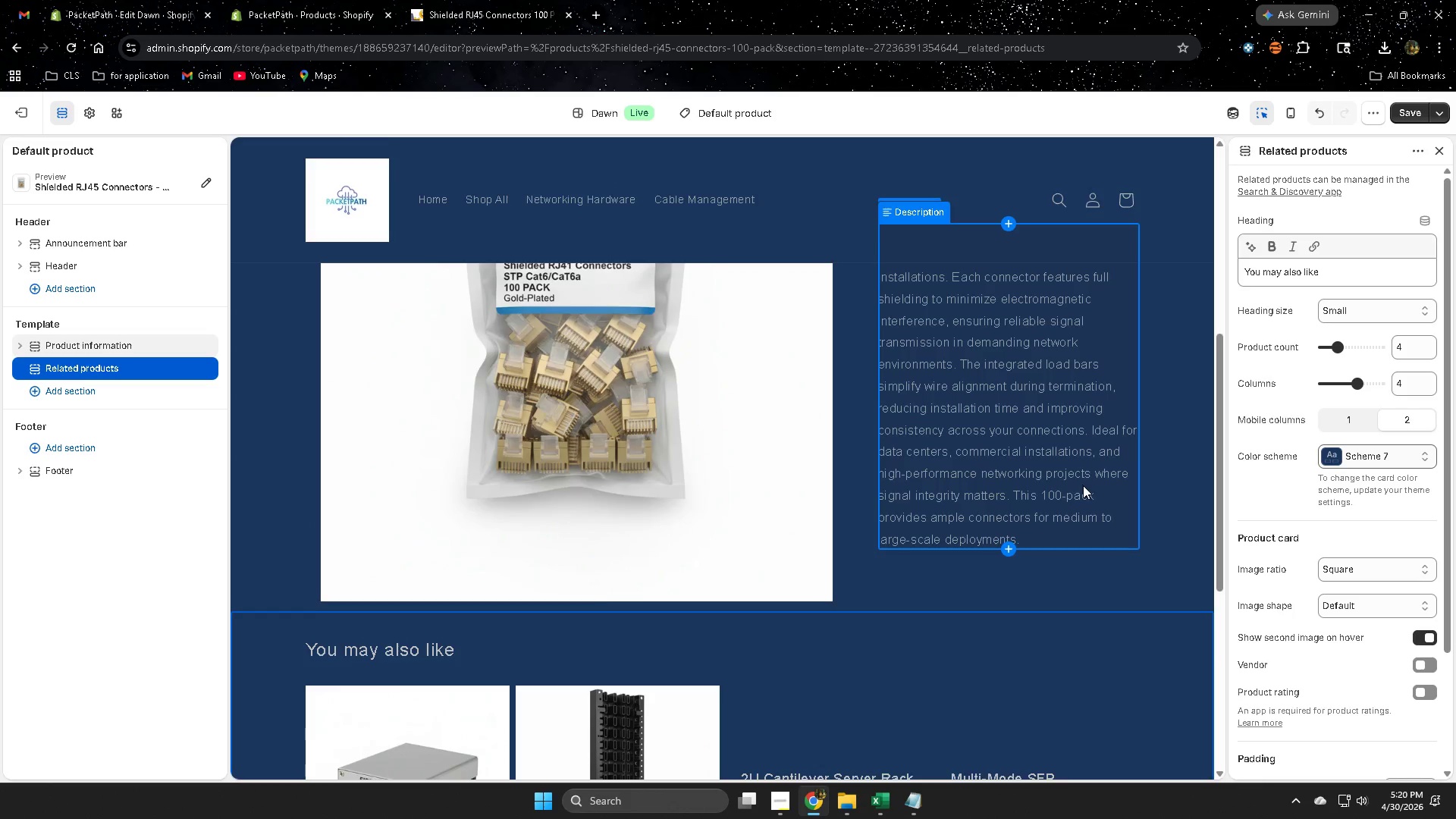 
scroll: coordinate [1084, 485], scroll_direction: down, amount: 2.0
 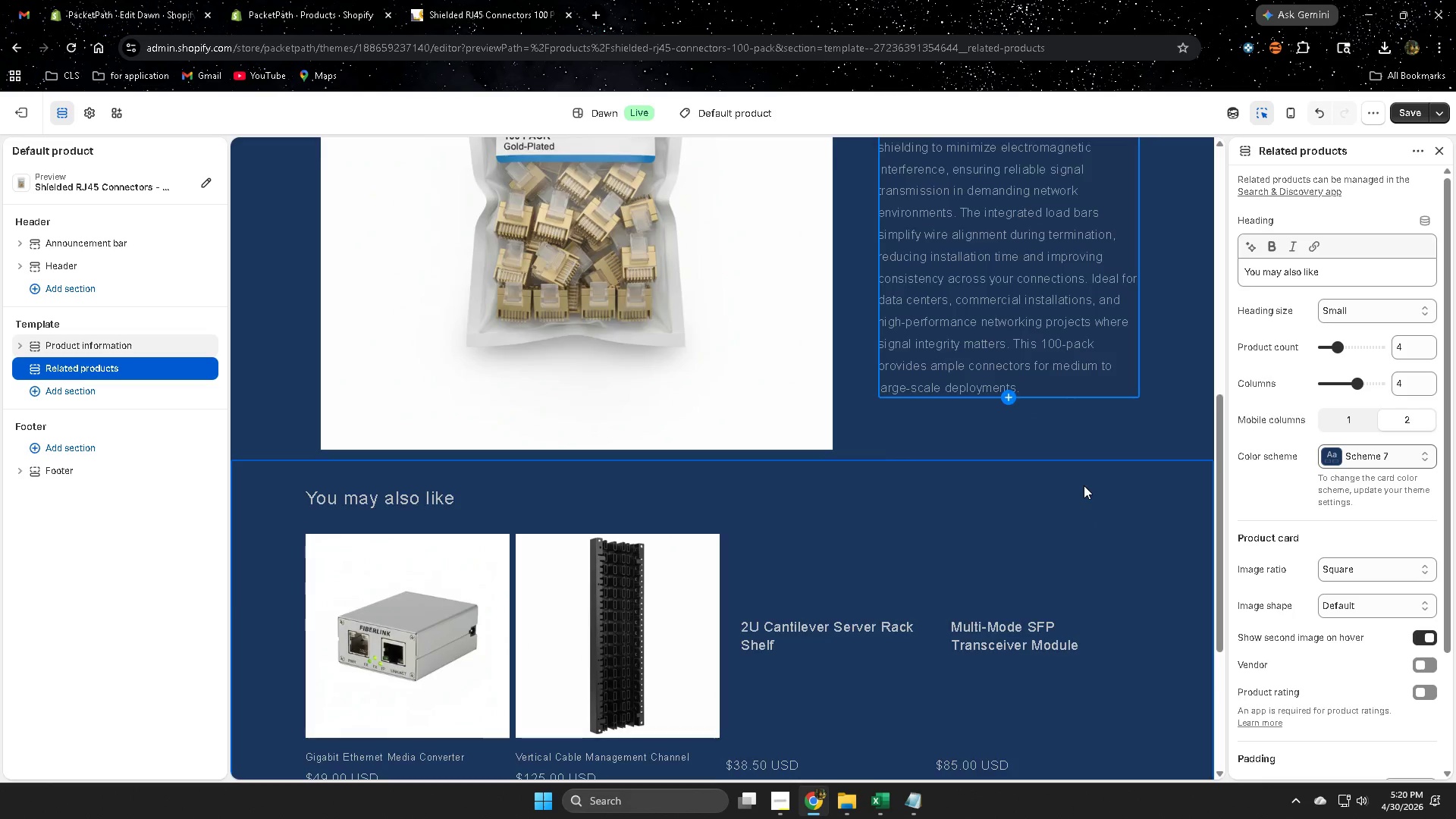 
scroll: coordinate [1085, 485], scroll_direction: up, amount: 3.0
 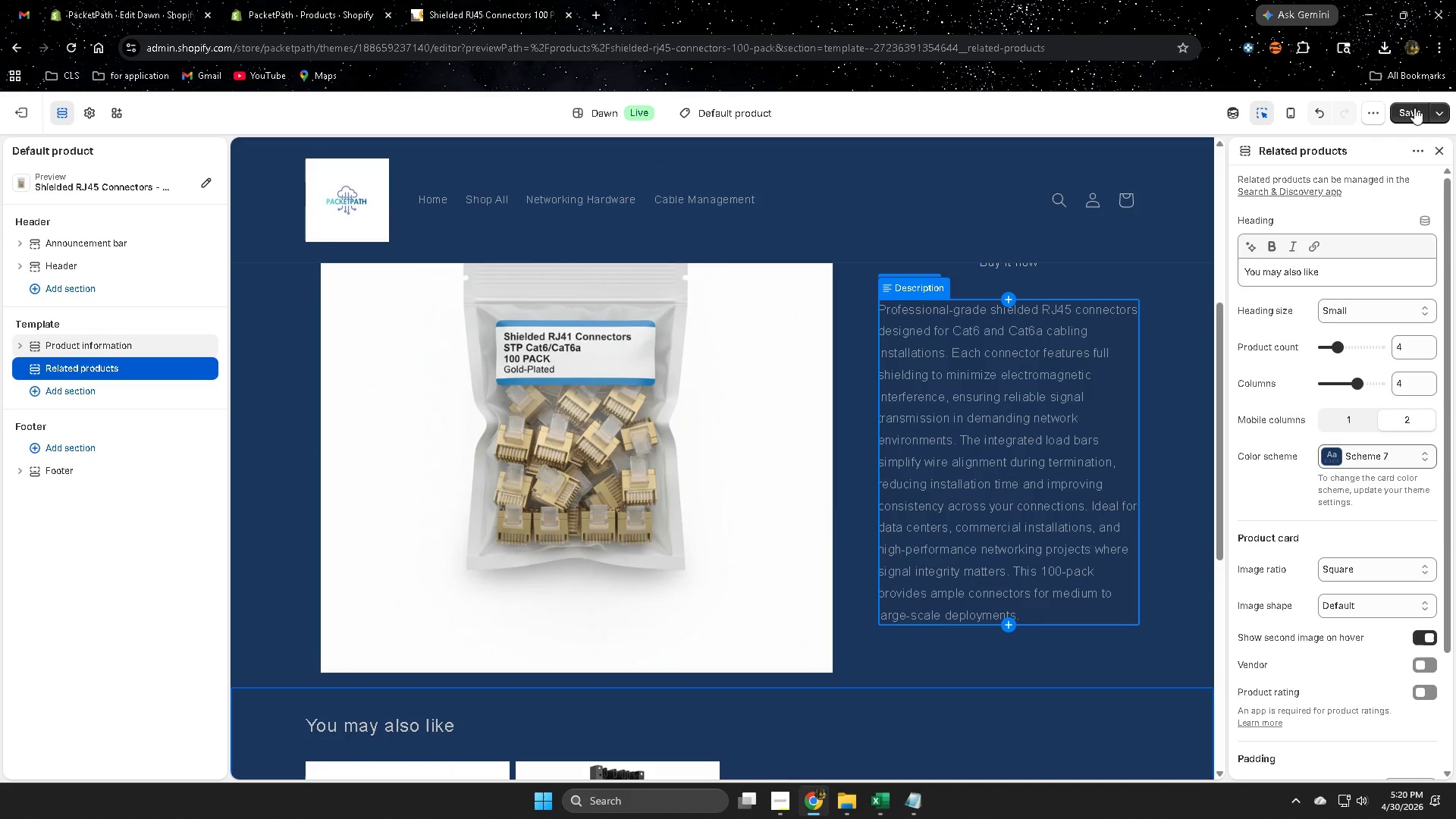 
left_click([1413, 109])
 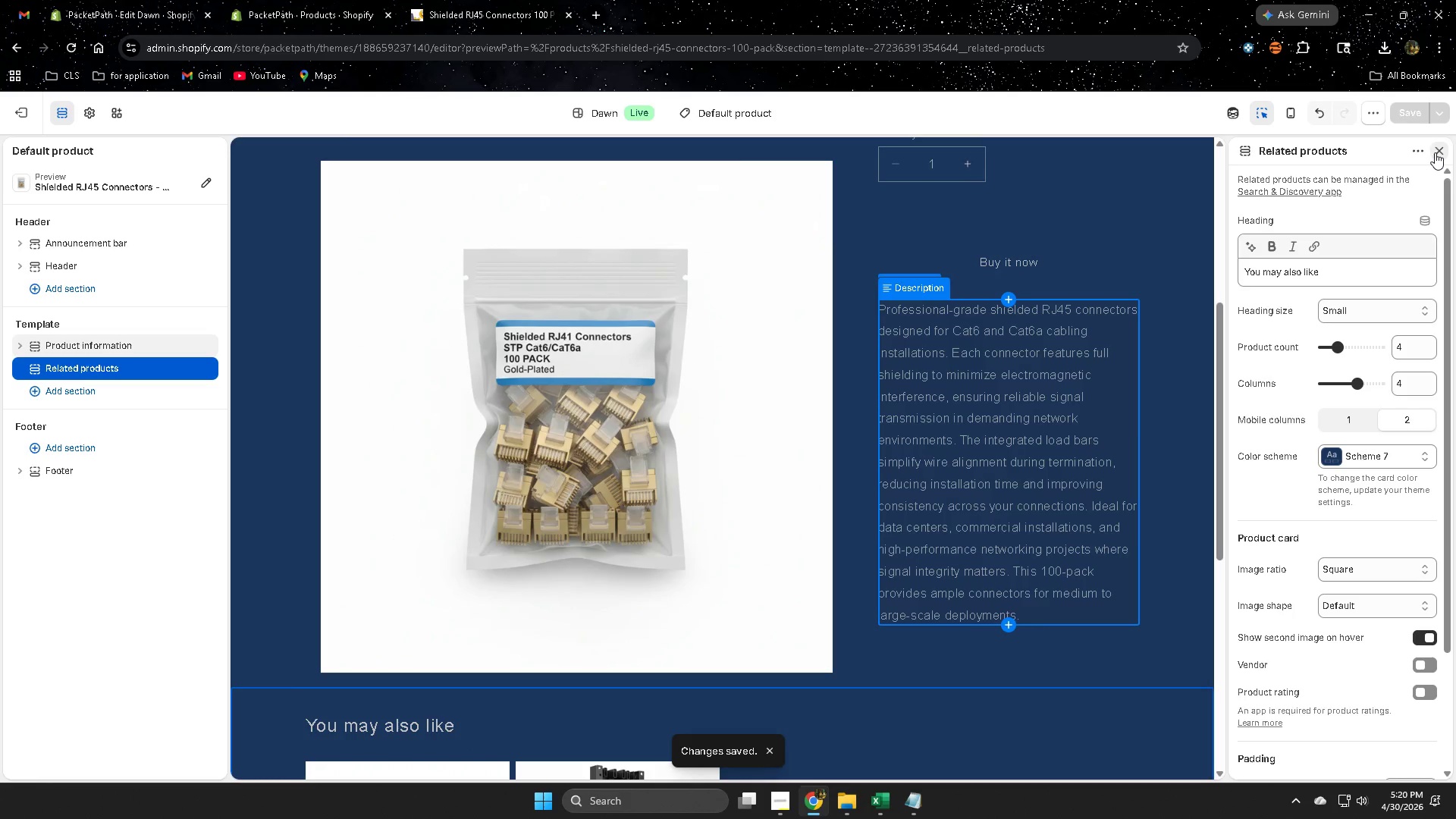 
left_click([1435, 152])
 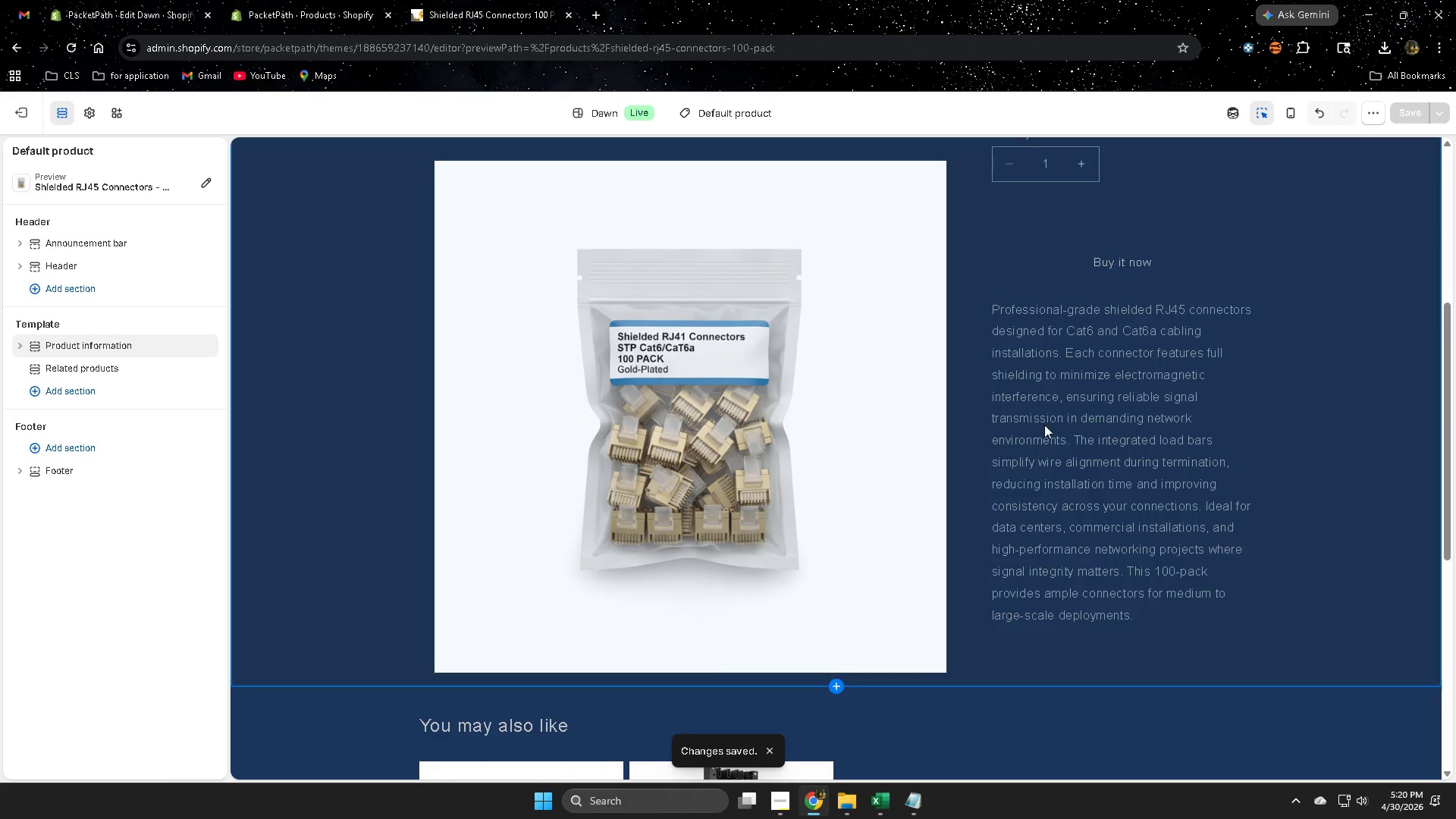 
scroll: coordinate [1032, 430], scroll_direction: up, amount: 5.0
 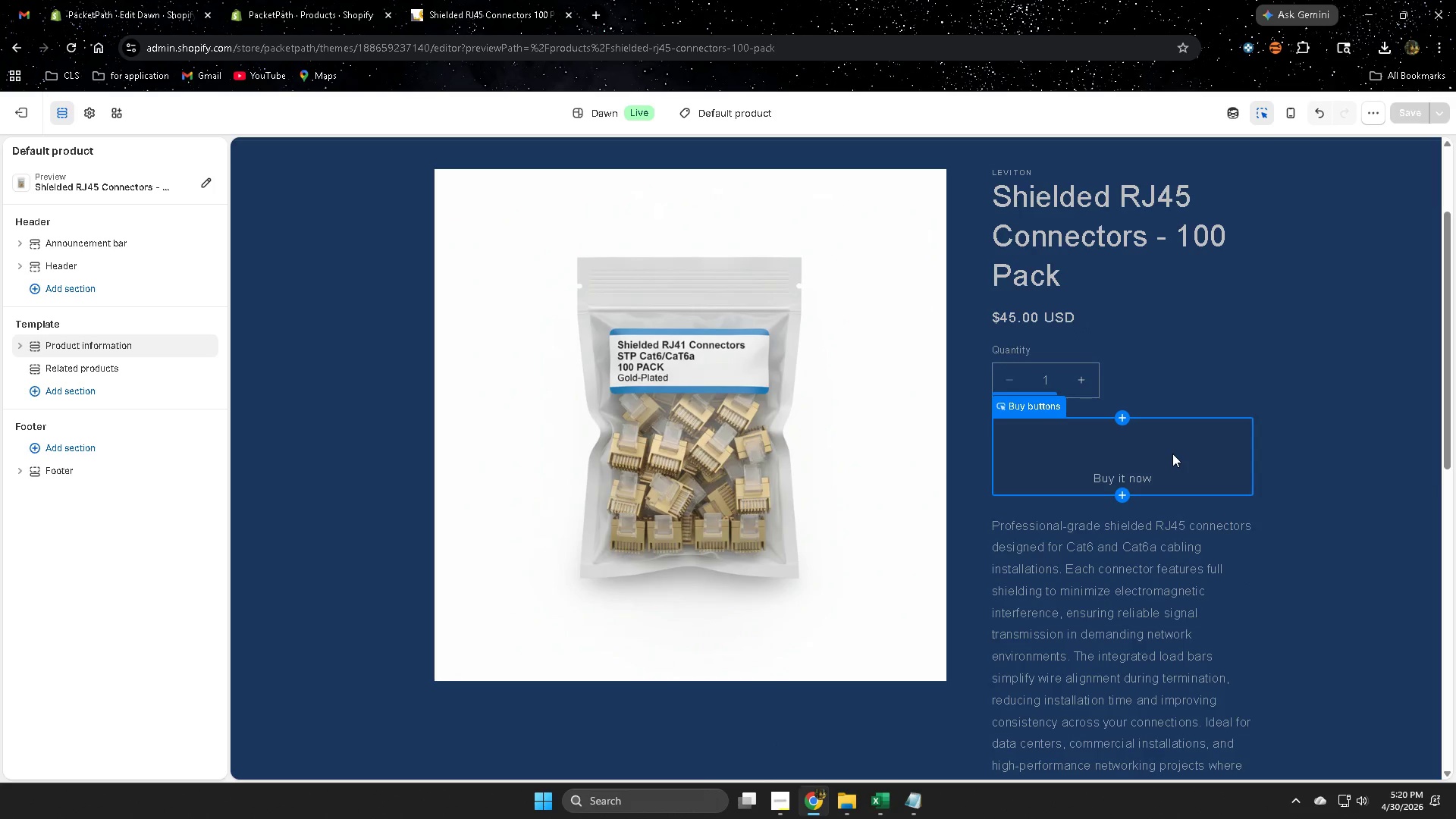 
wait(6.5)
 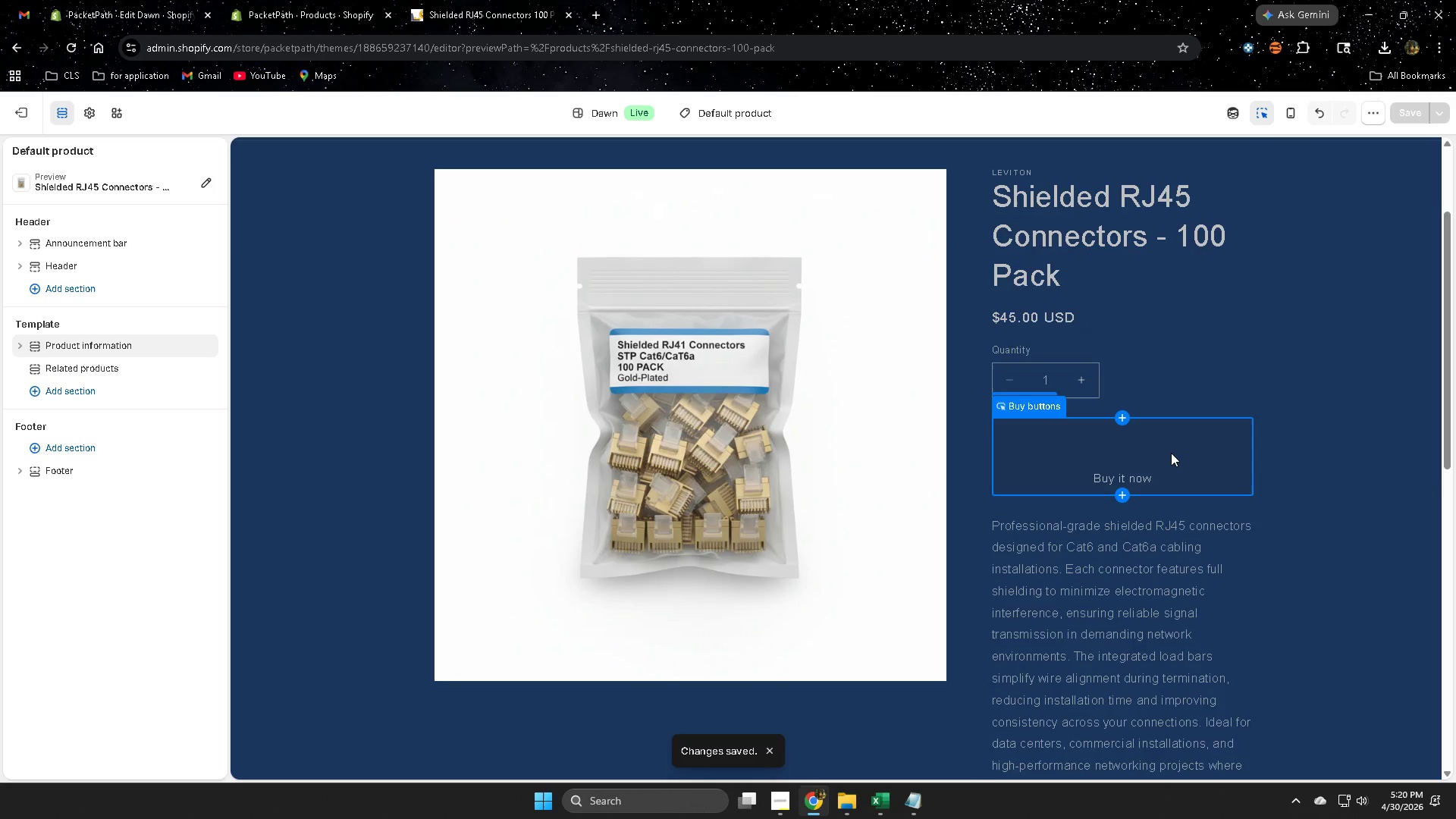 
scroll: coordinate [1172, 453], scroll_direction: up, amount: 4.0
 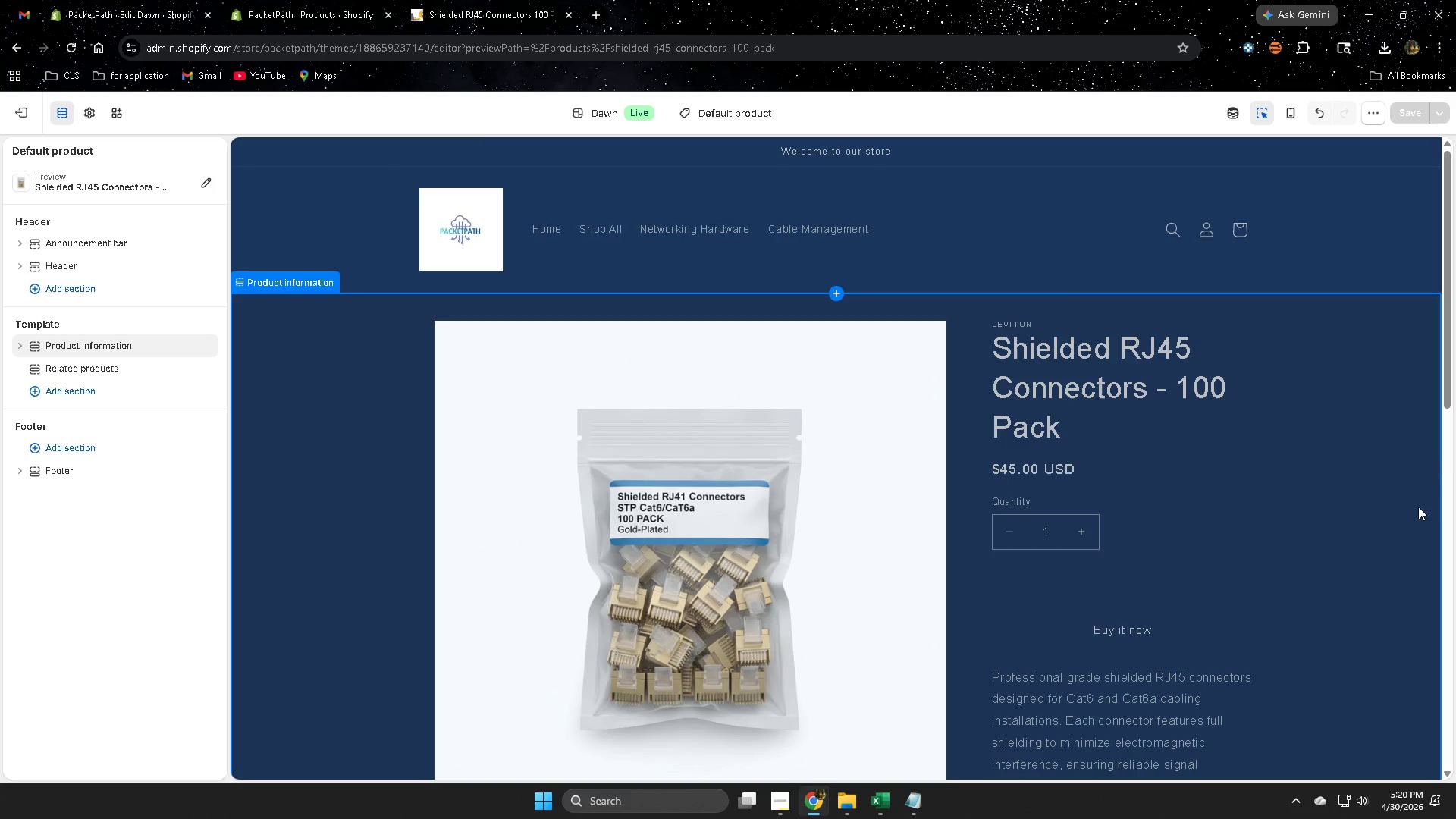 
scroll: coordinate [1417, 493], scroll_direction: down, amount: 3.0
 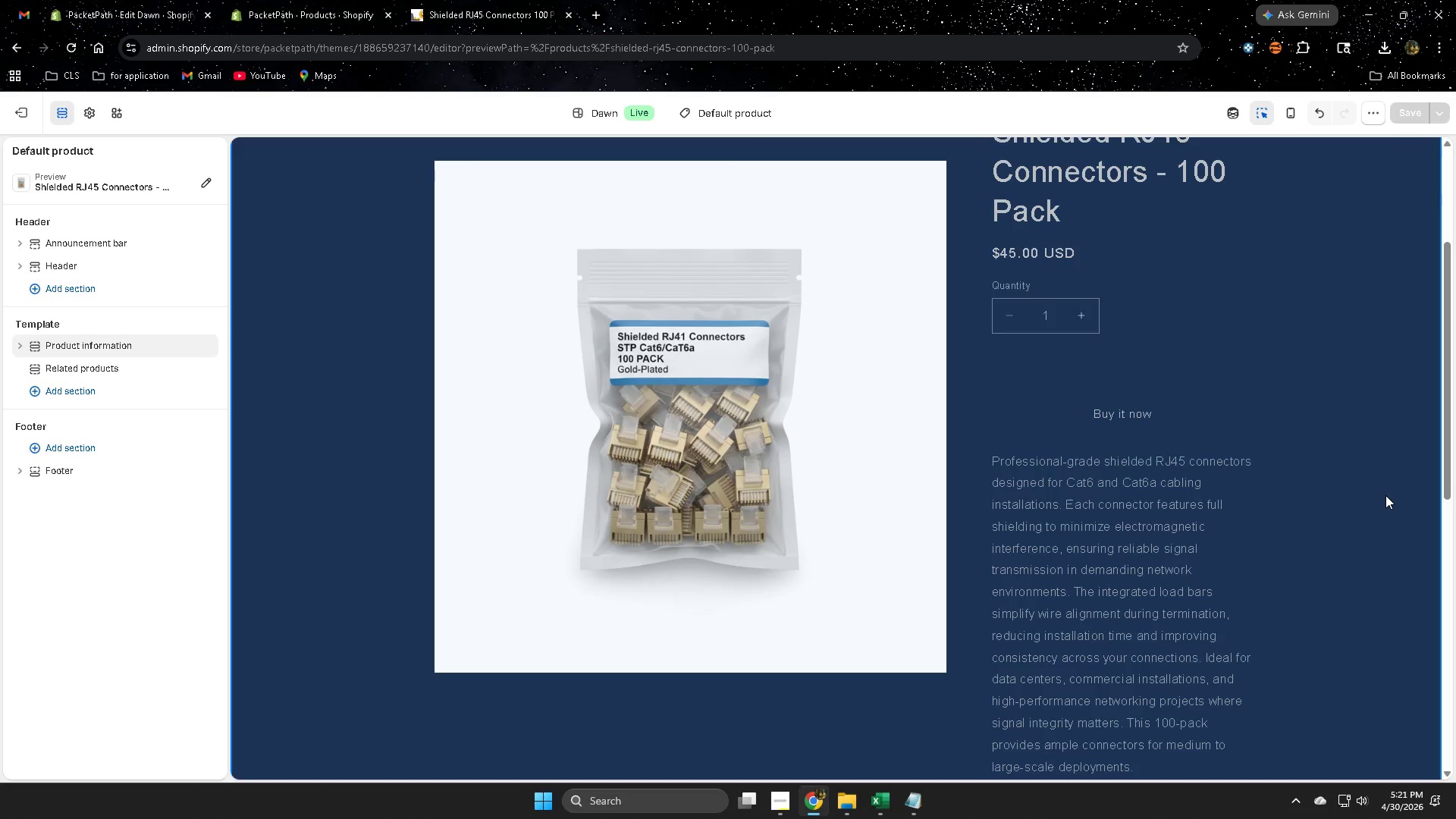 
scroll: coordinate [1345, 486], scroll_direction: up, amount: 7.0
 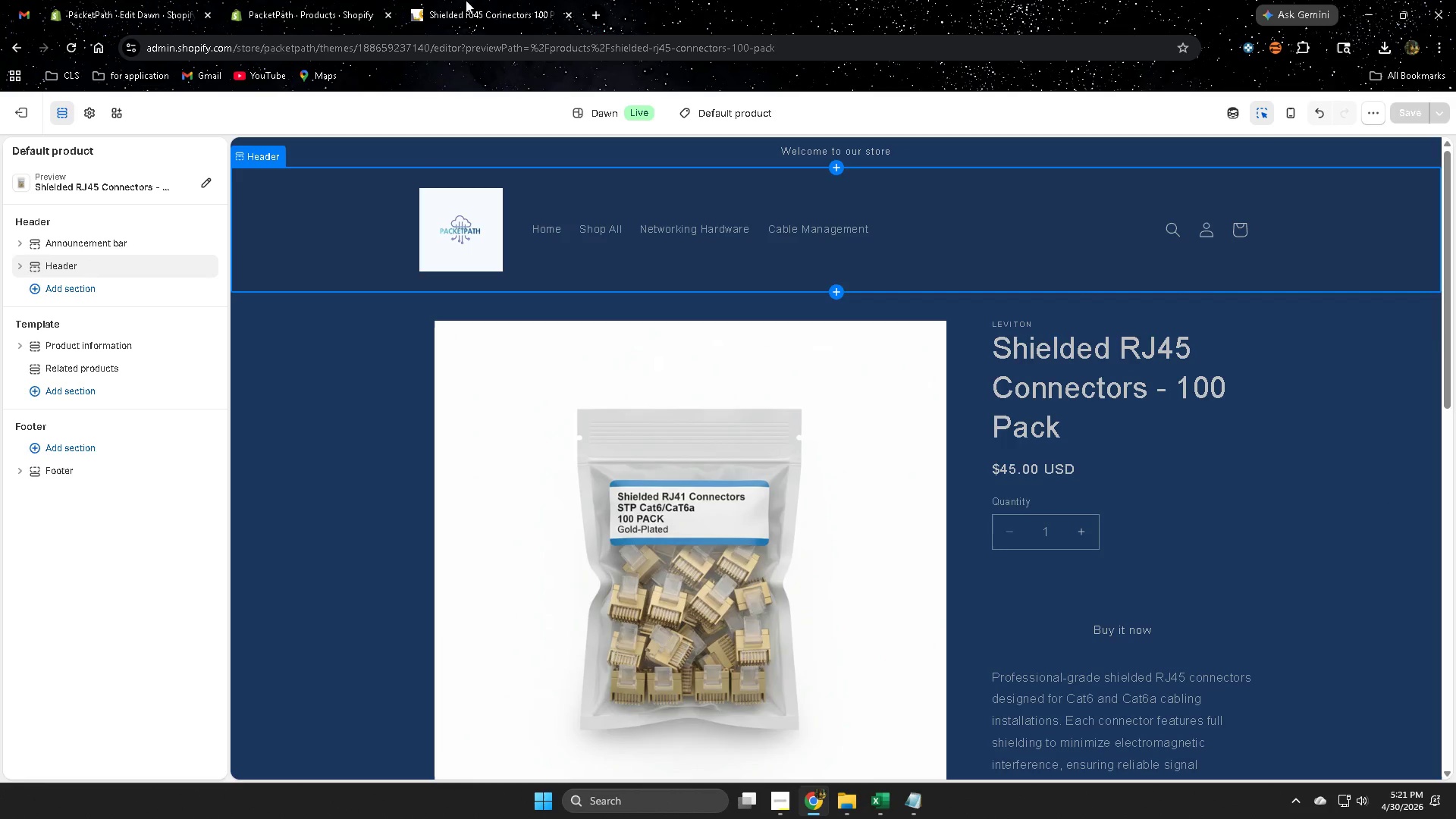 
left_click([472, 0])
 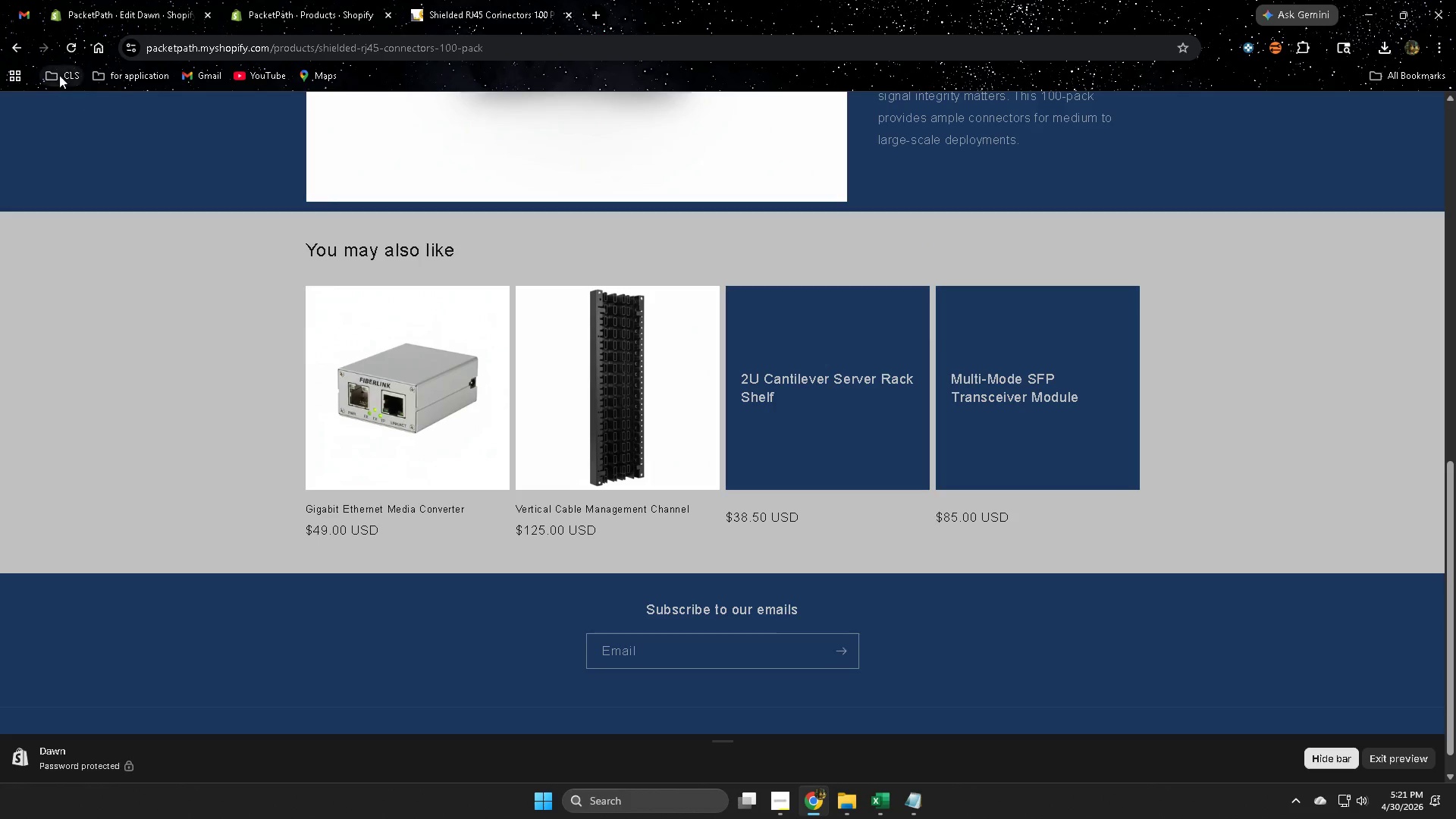 
left_click([72, 44])
 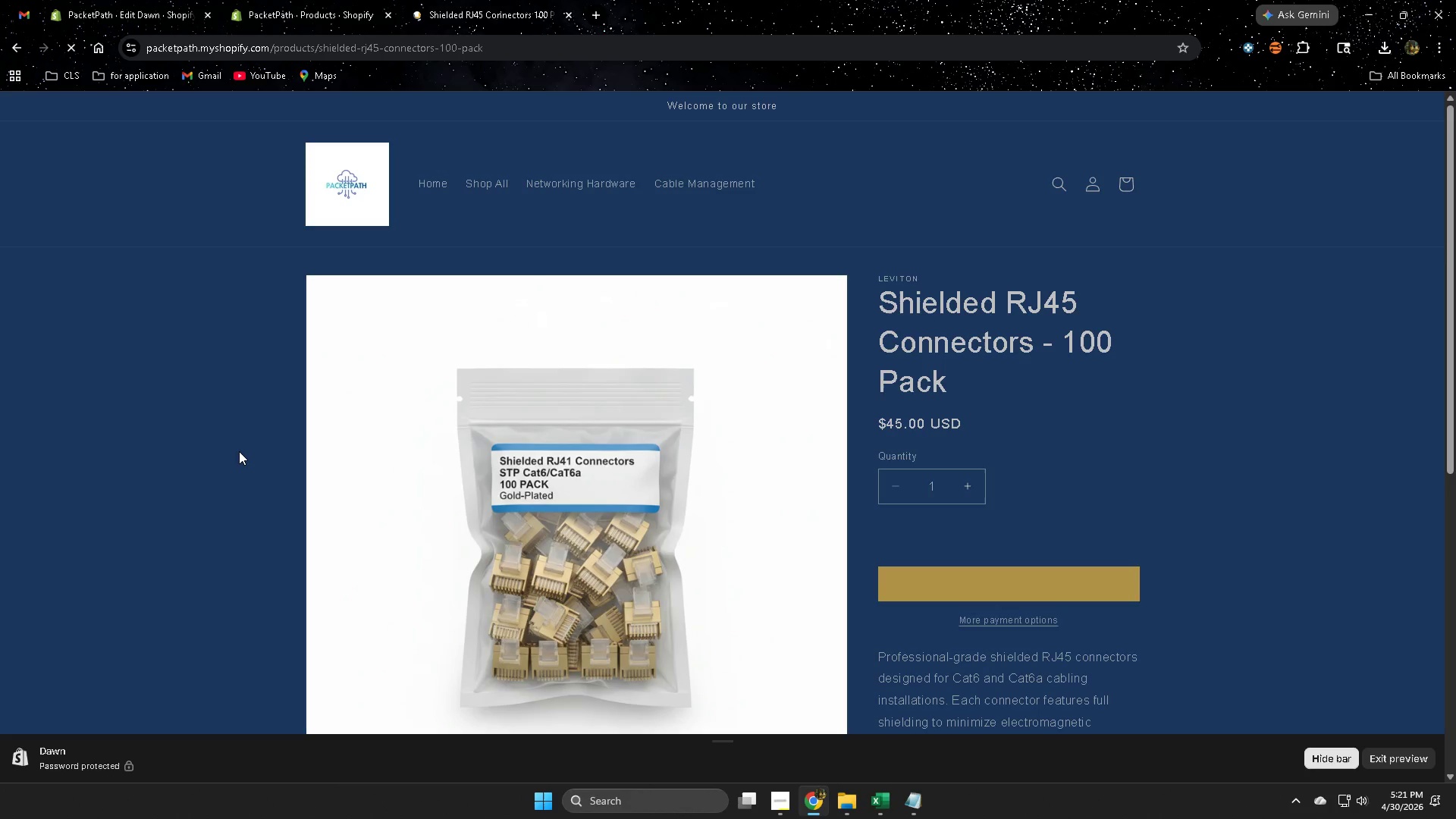 
scroll: coordinate [239, 451], scroll_direction: down, amount: 10.0
 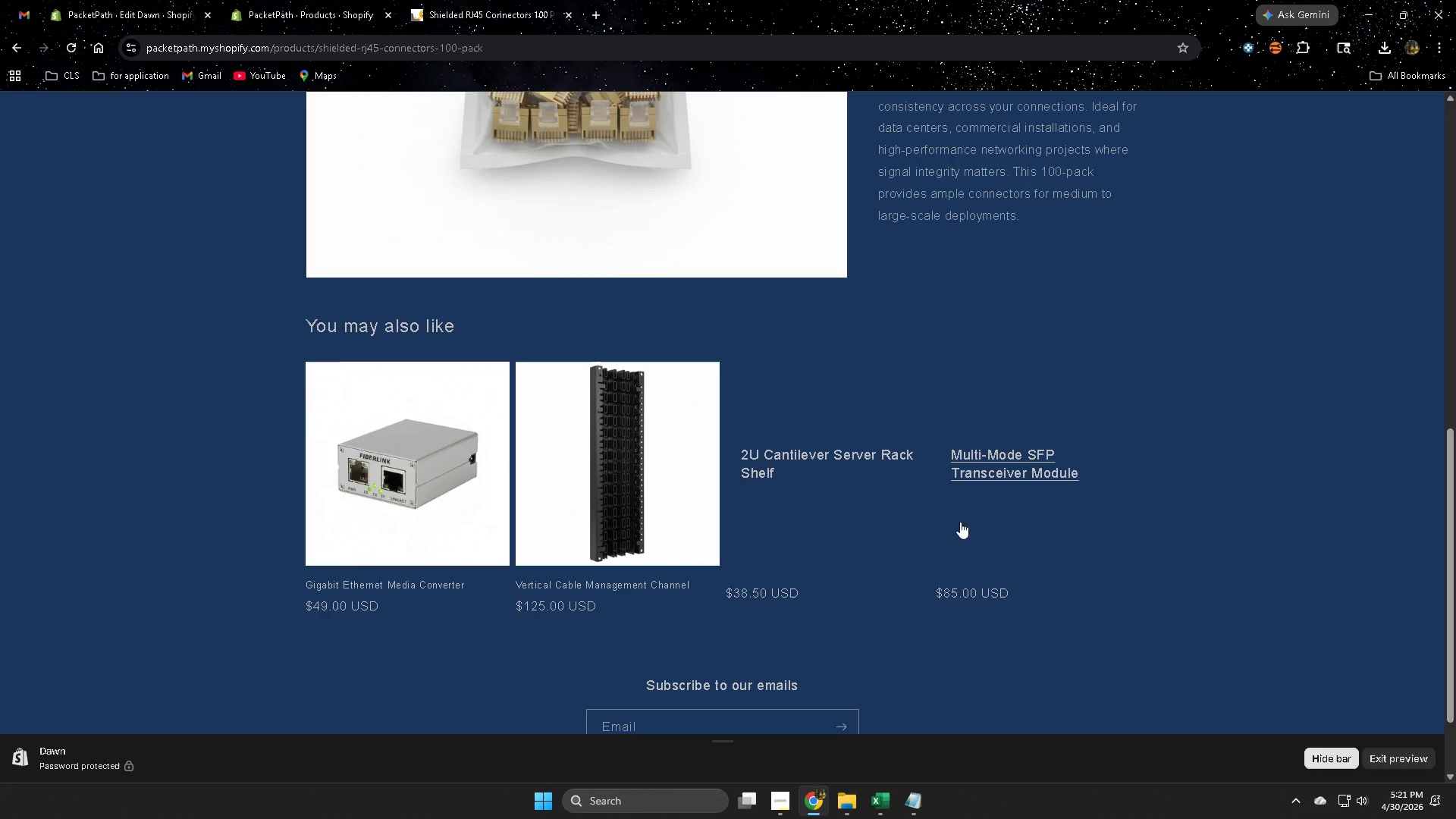 
left_click([300, 0])
 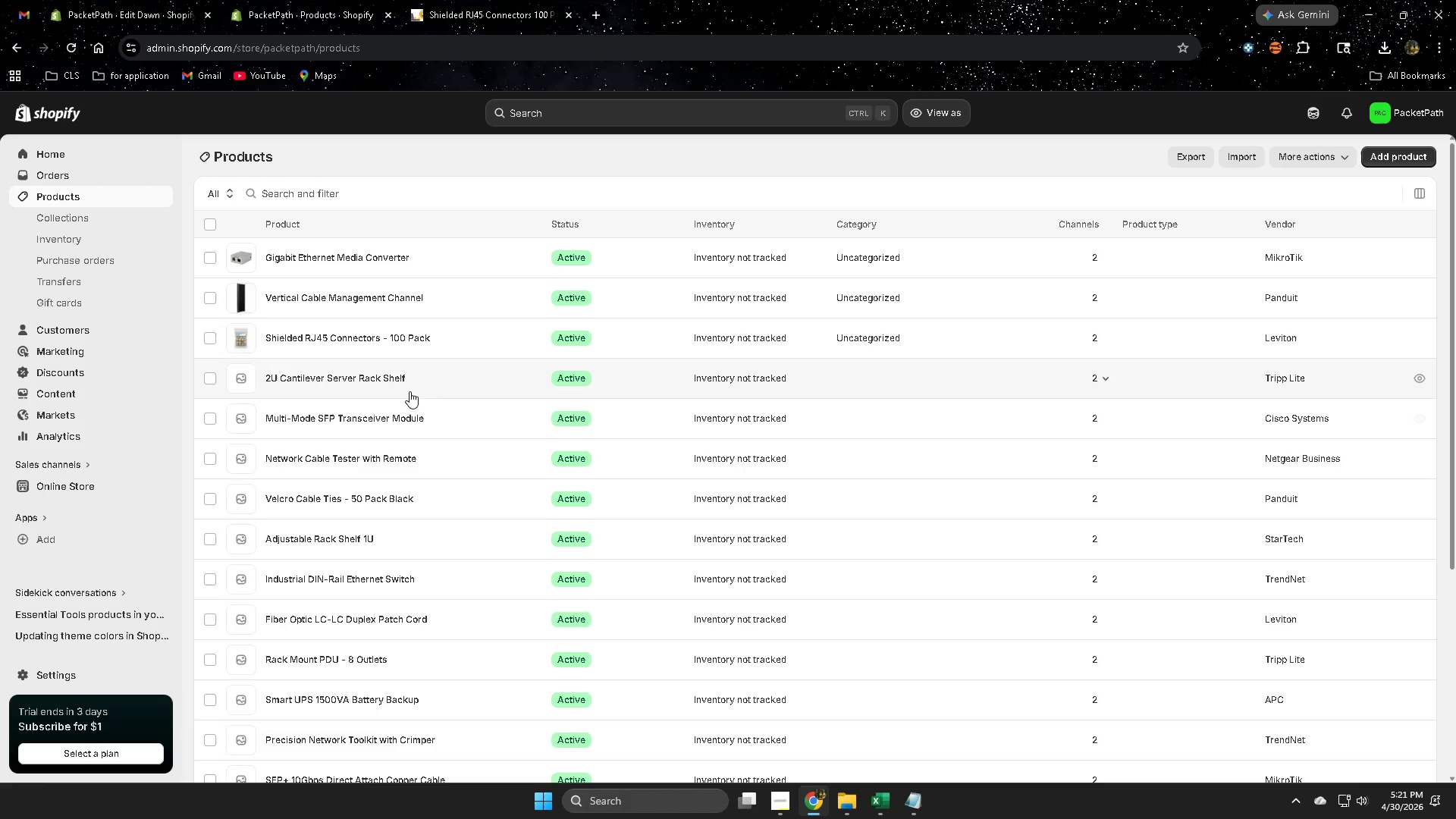 
left_click([423, 384])
 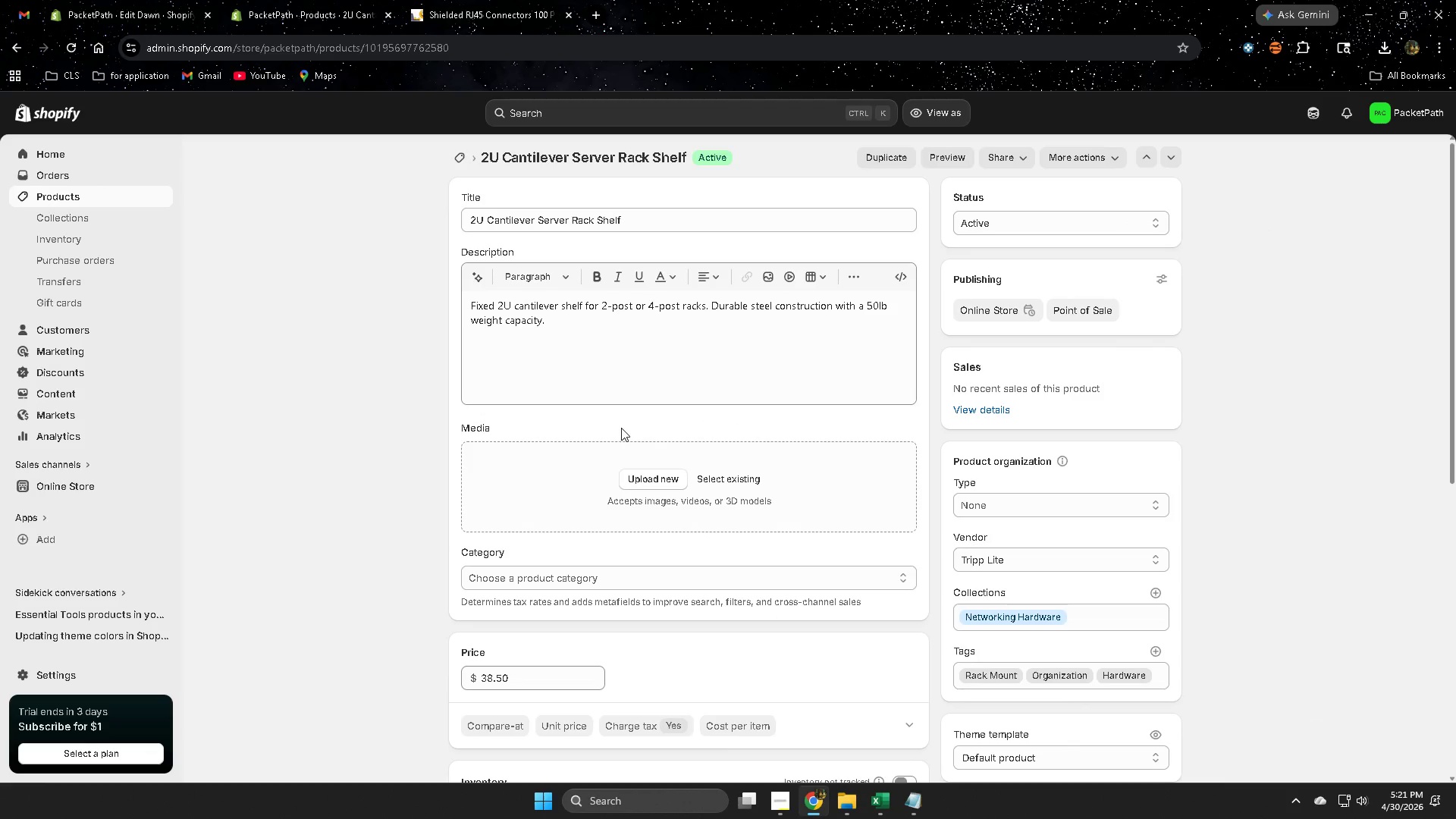 
wait(9.19)
 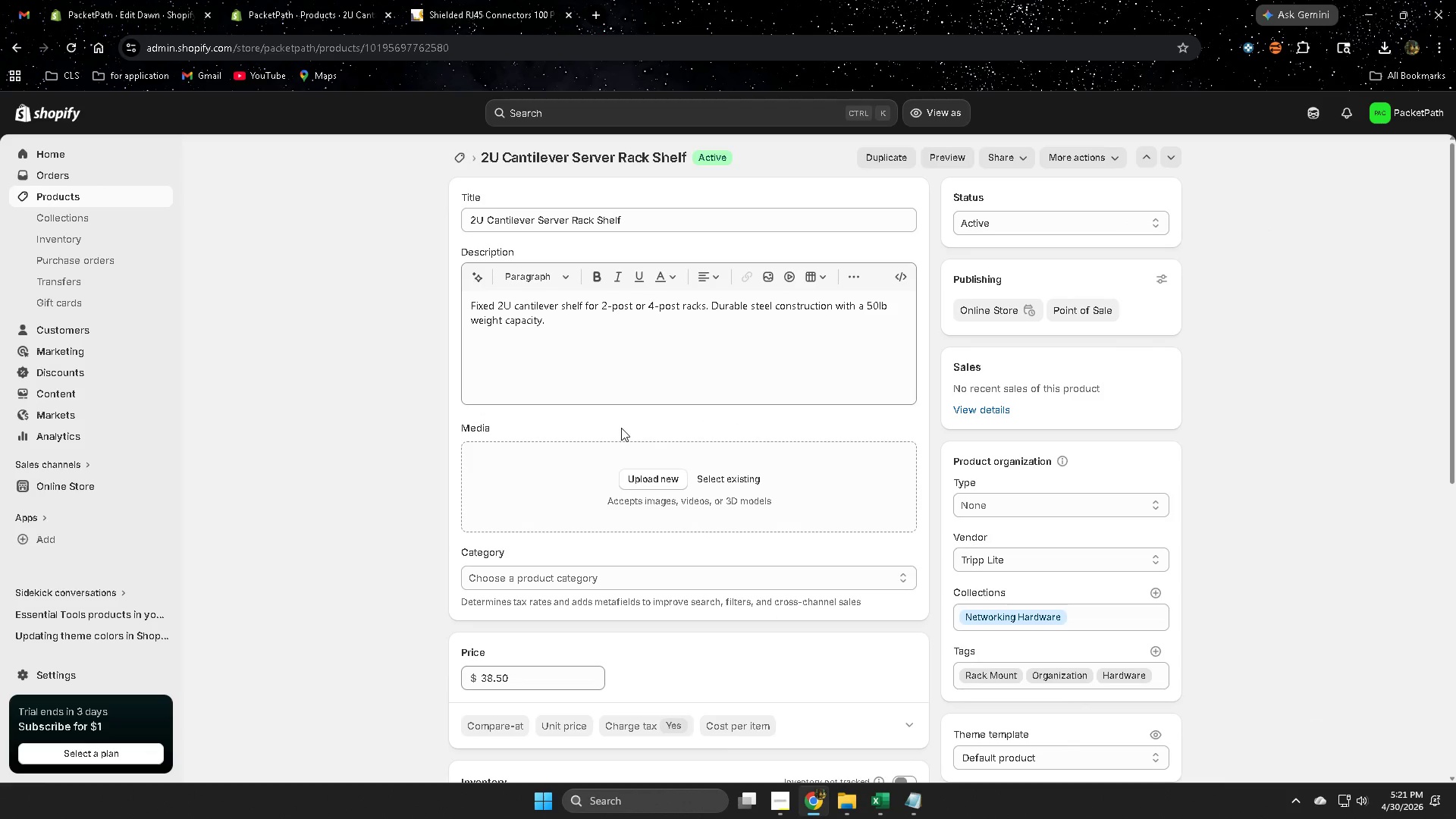 
scroll: coordinate [1262, 629], scroll_direction: down, amount: 1.0
 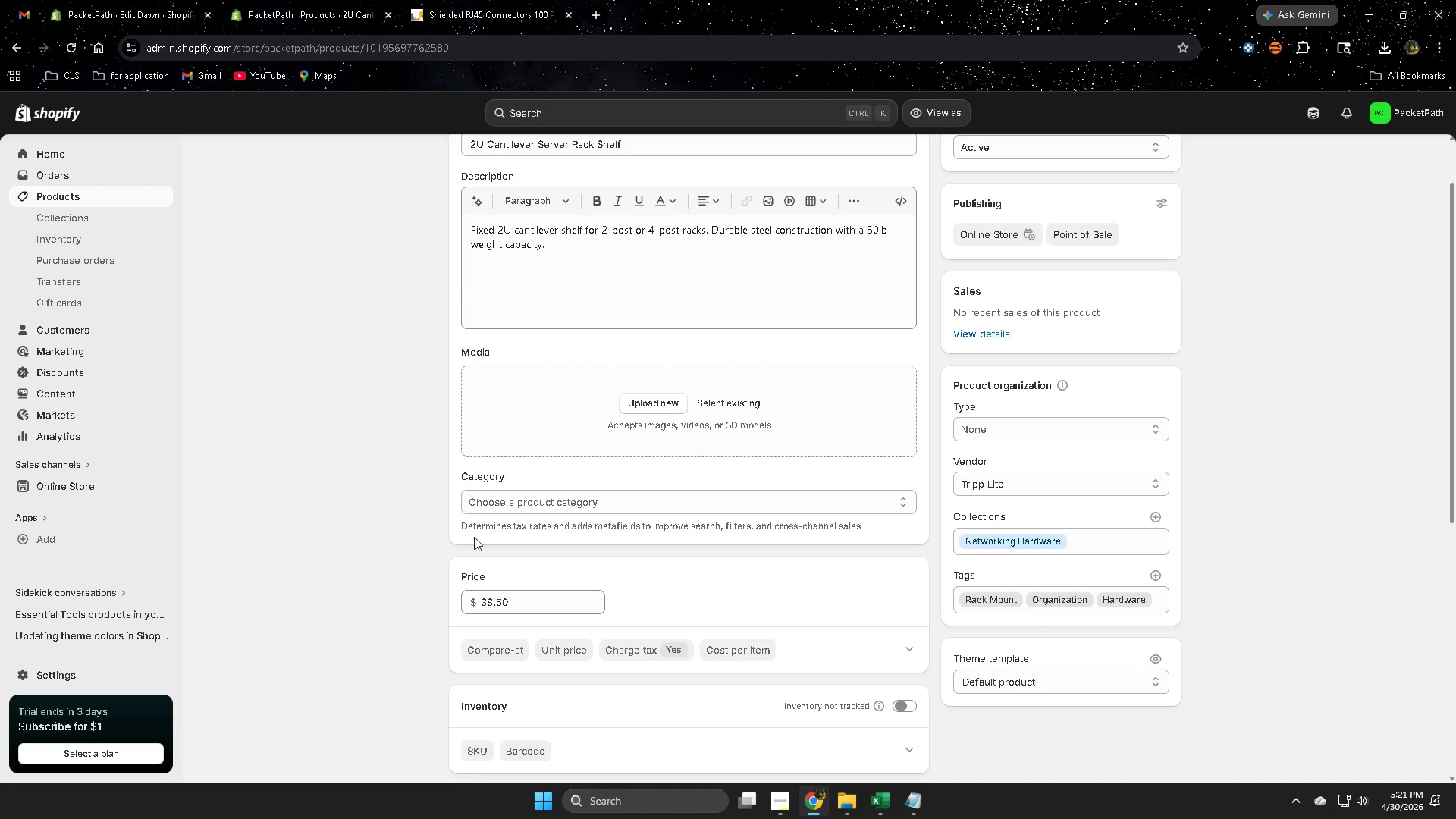 
wait(6.88)
 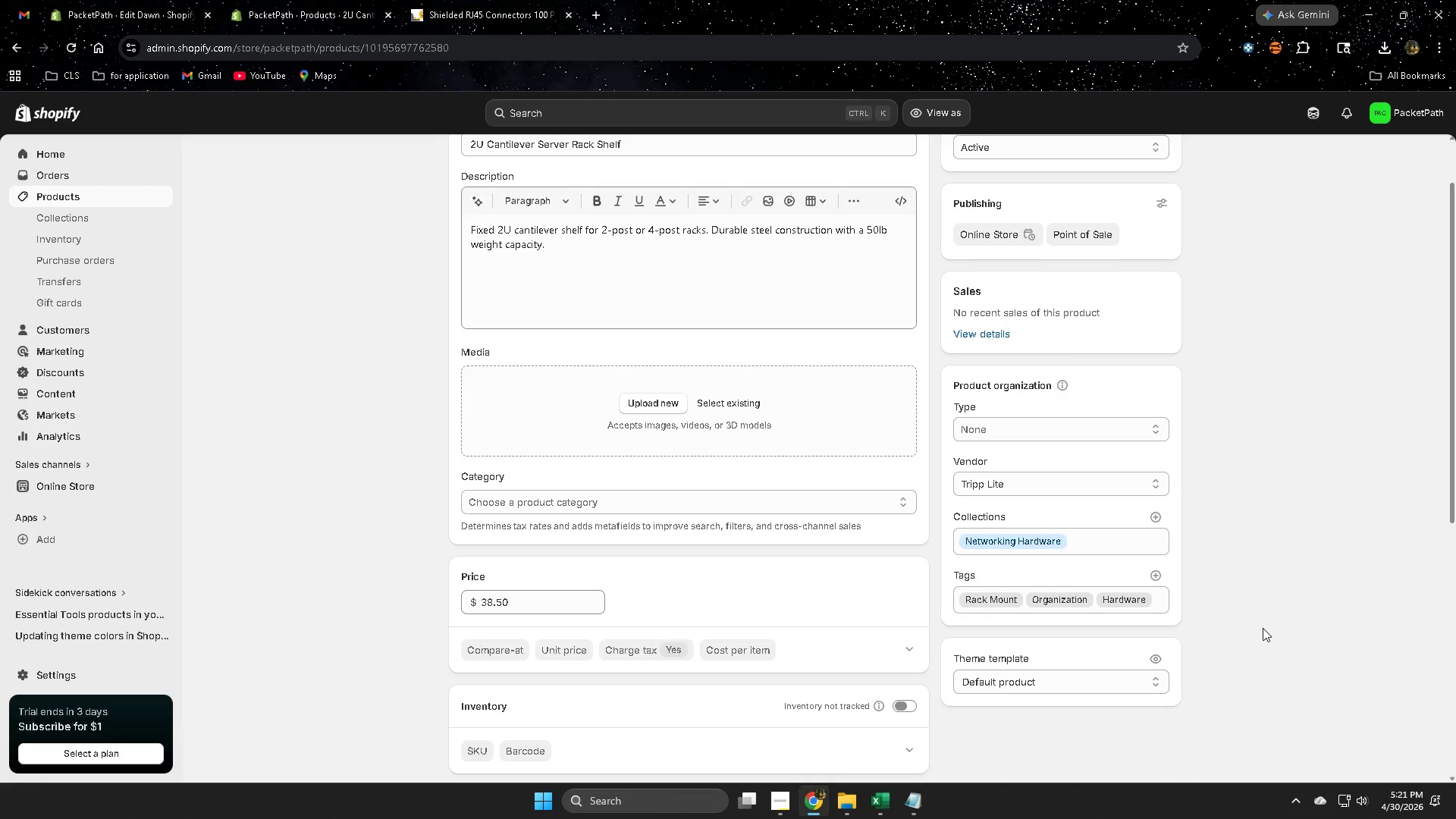 
left_click([783, 800])